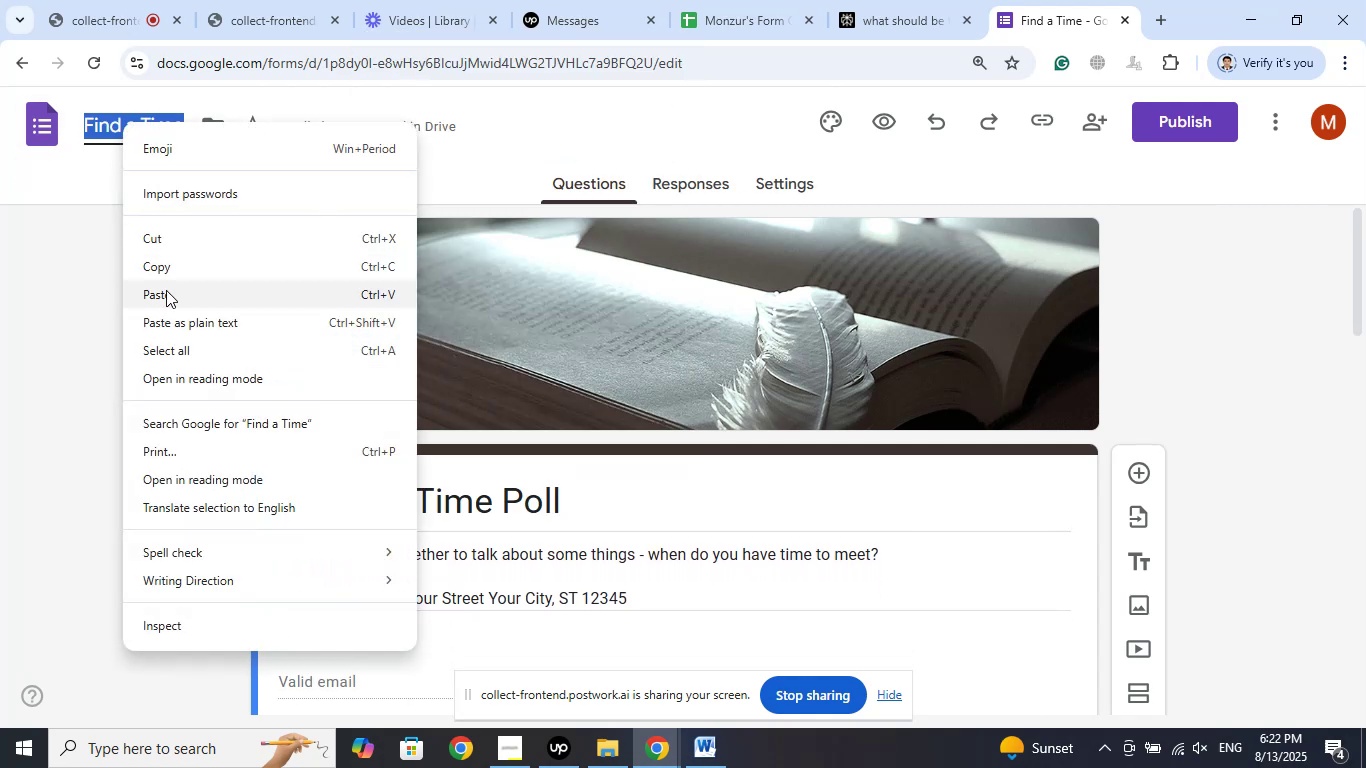 
left_click([165, 292])
 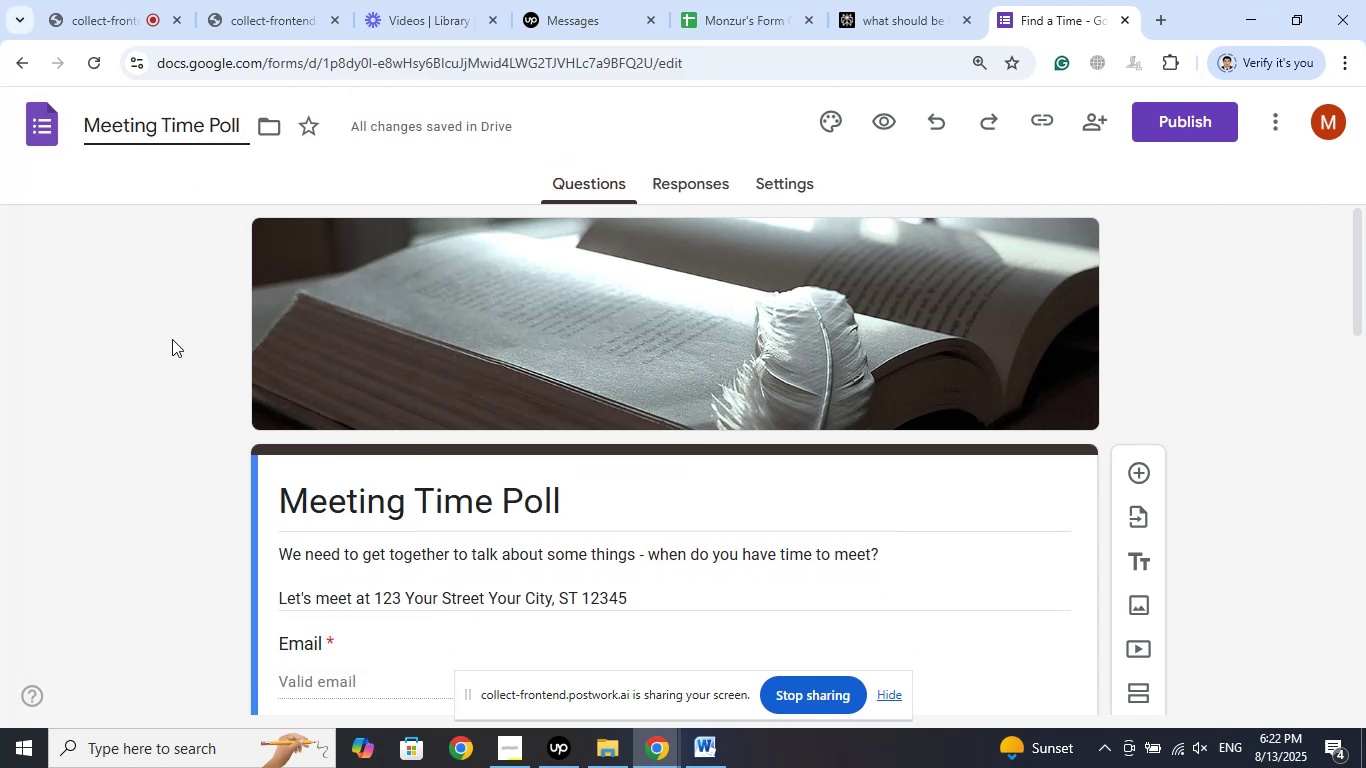 
left_click([172, 339])
 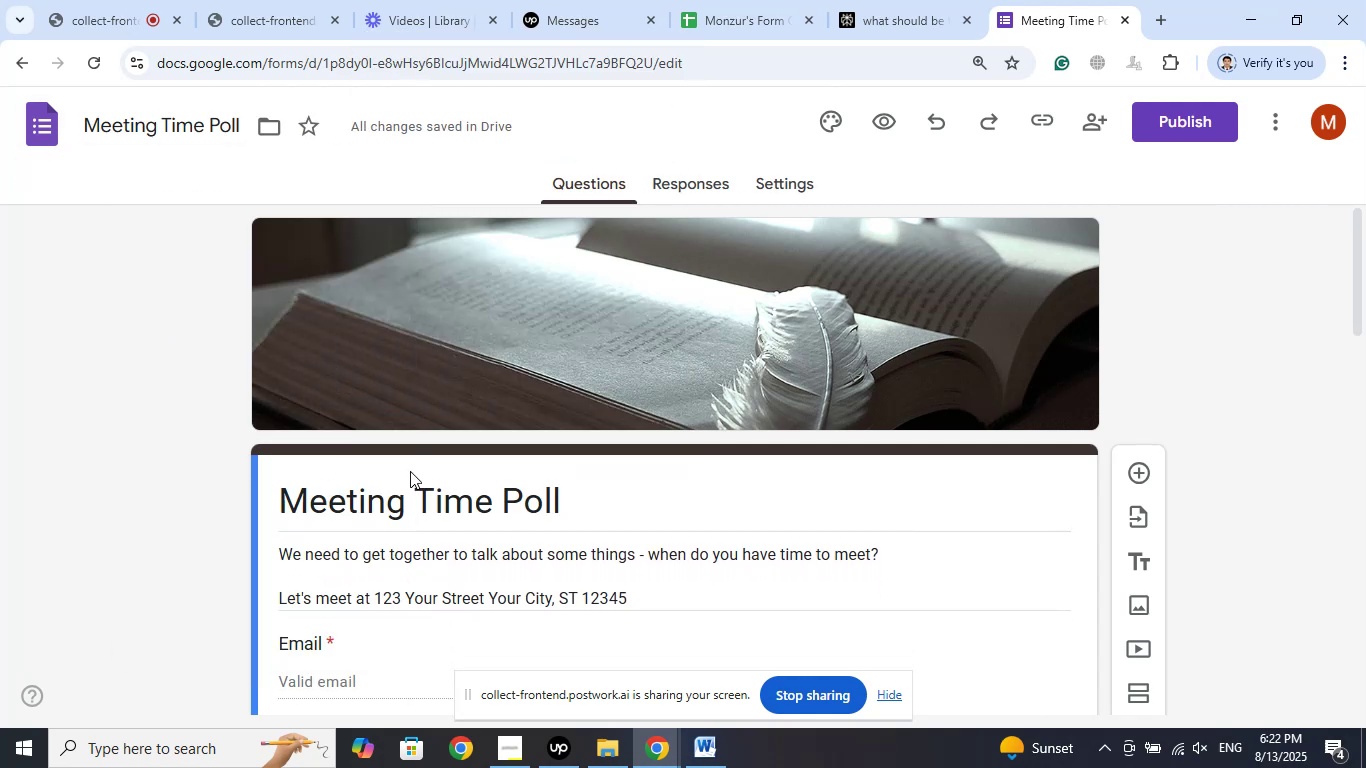 
scroll: coordinate [464, 457], scroll_direction: down, amount: 2.0
 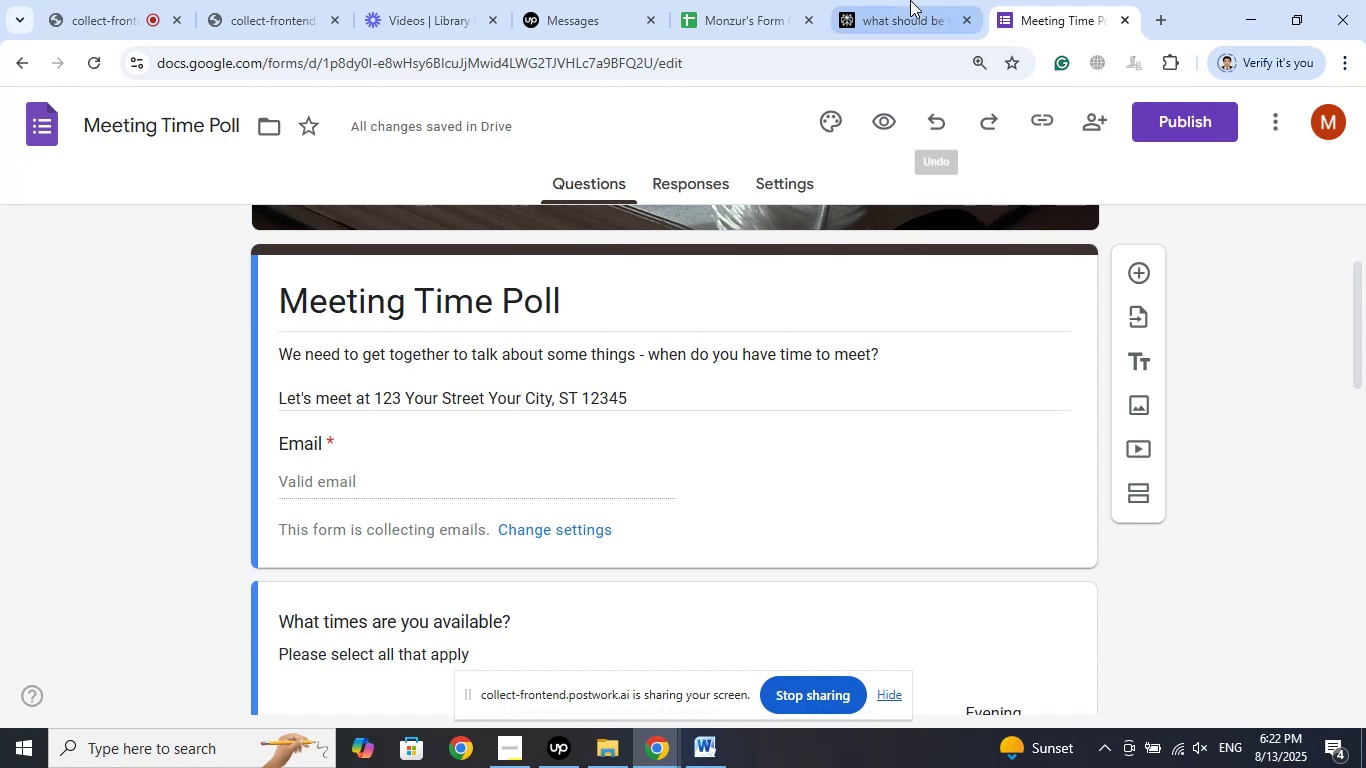 
left_click([909, 0])
 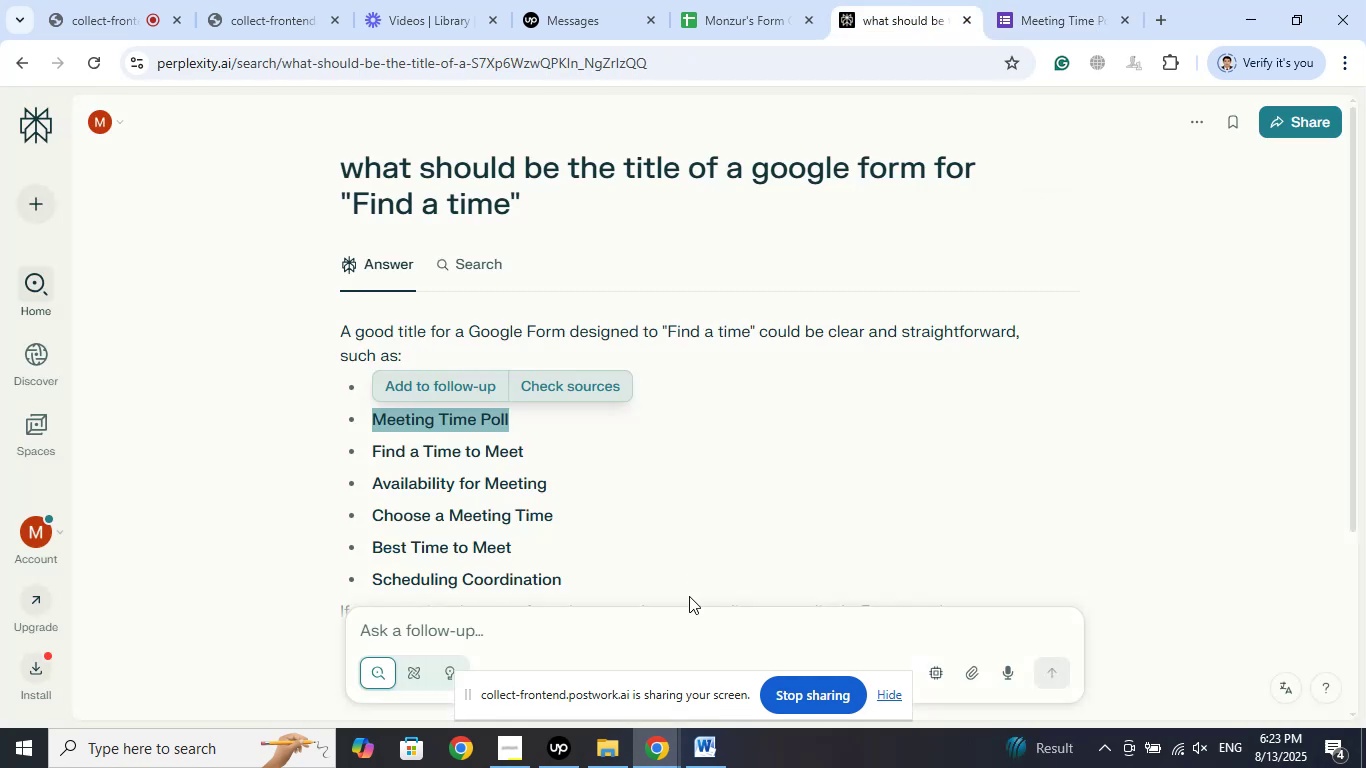 
scroll: coordinate [654, 475], scroll_direction: down, amount: 10.0
 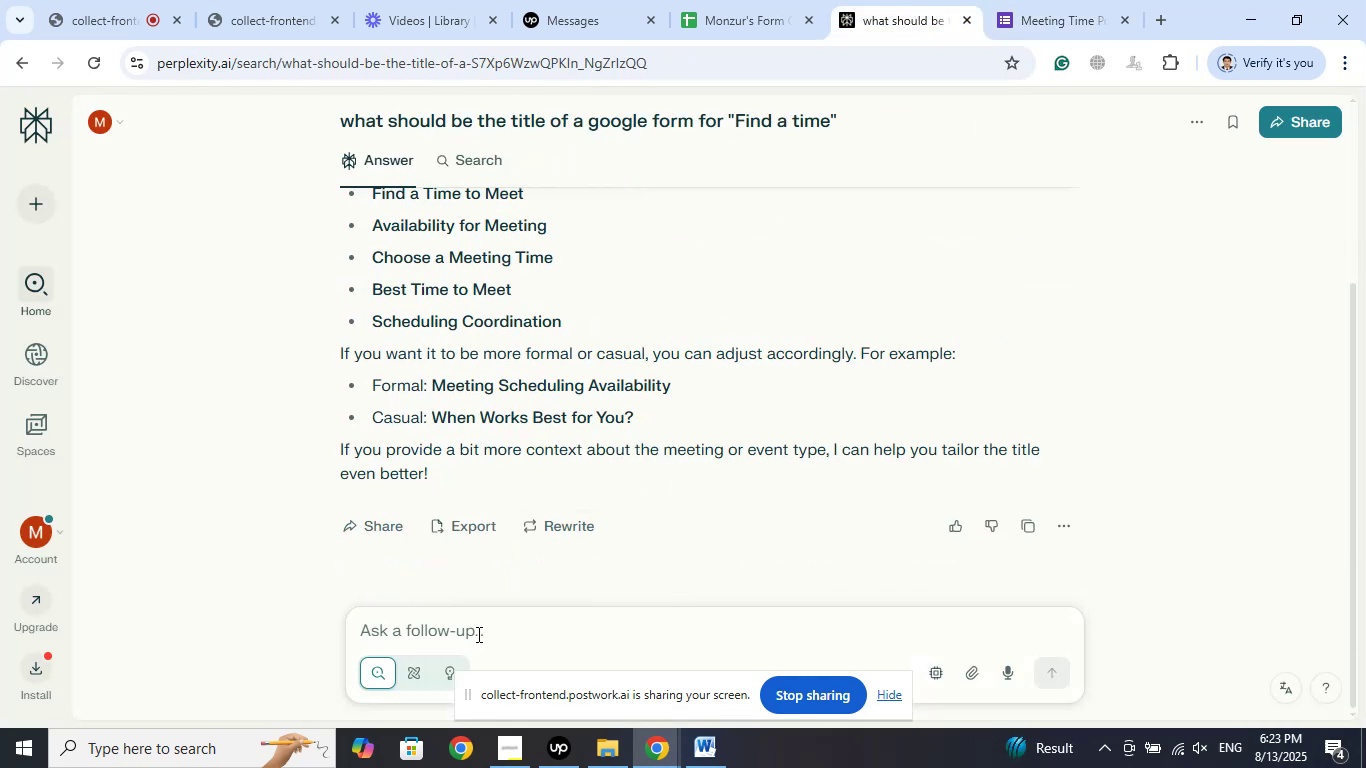 
left_click([477, 634])
 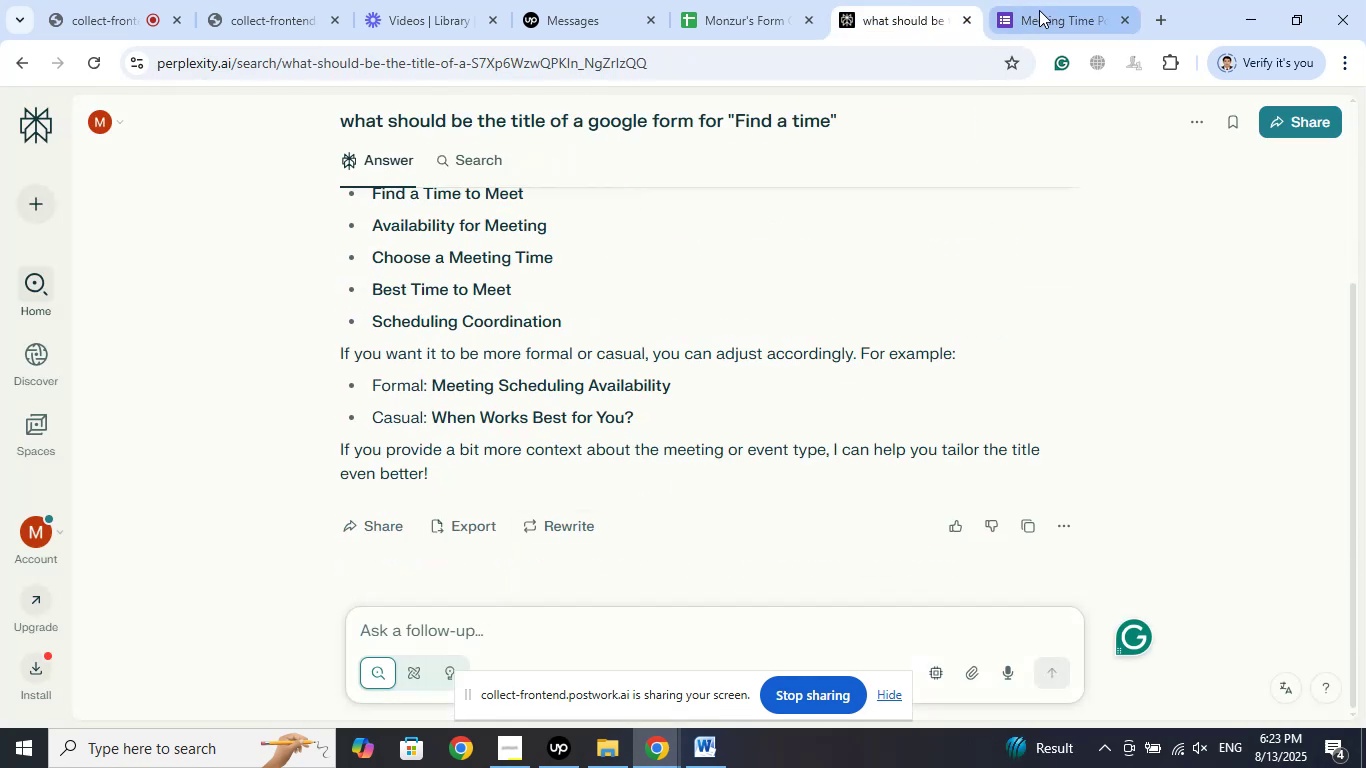 
left_click([1048, 0])
 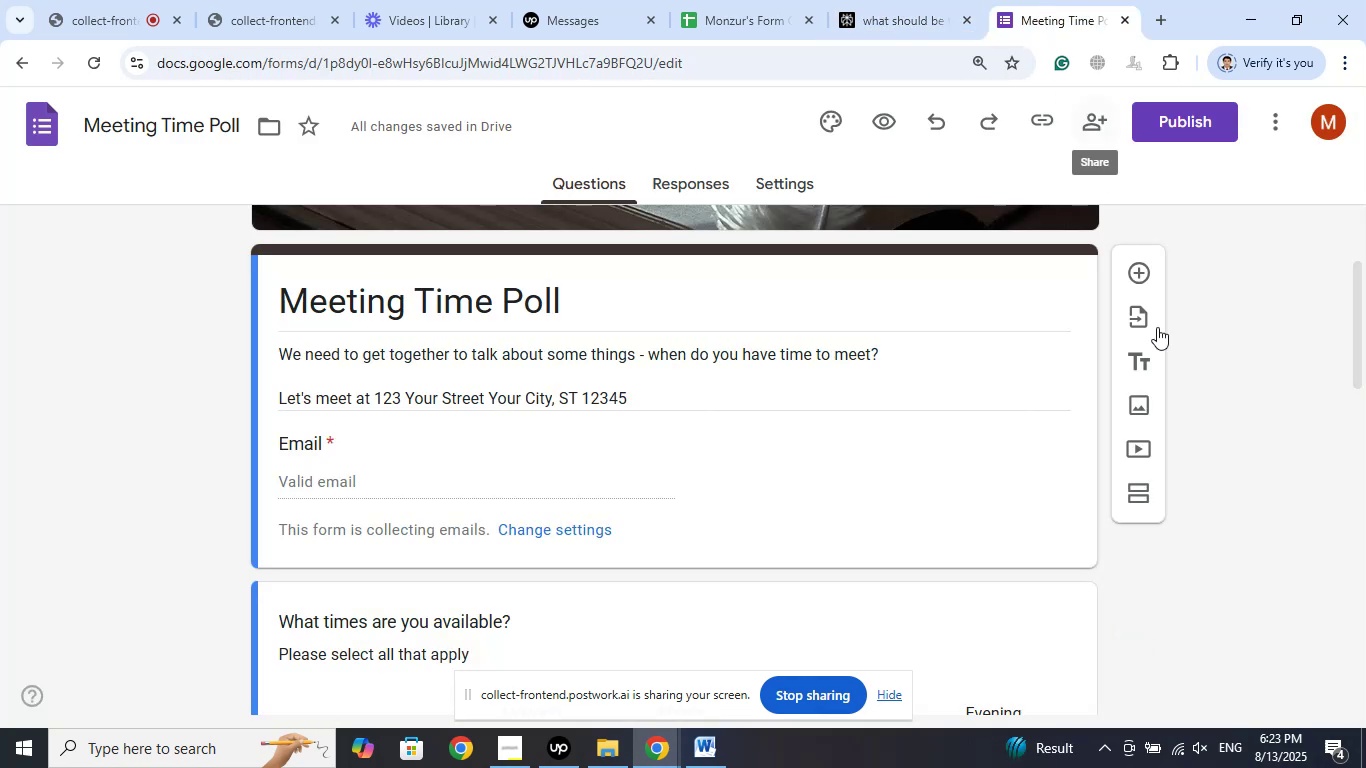 
scroll: coordinate [1194, 318], scroll_direction: up, amount: 5.0
 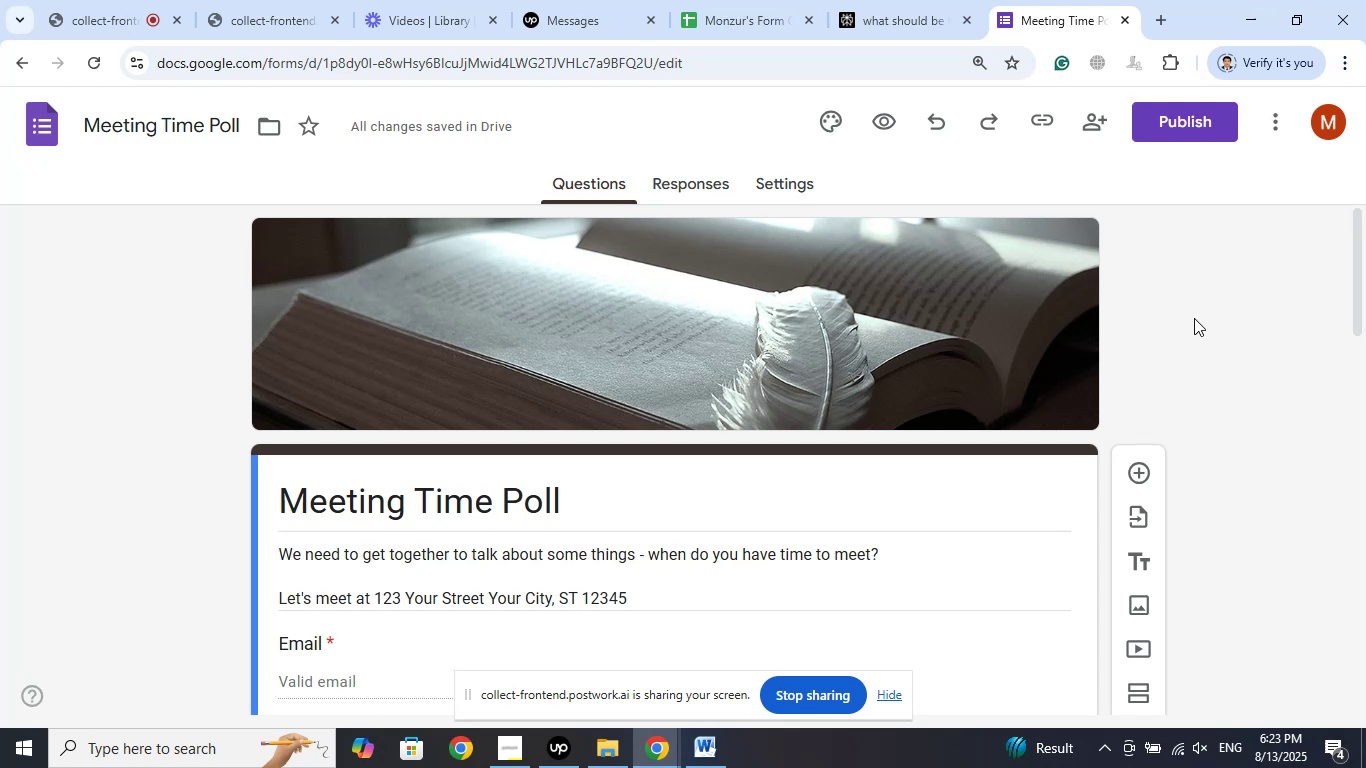 
wait(13.22)
 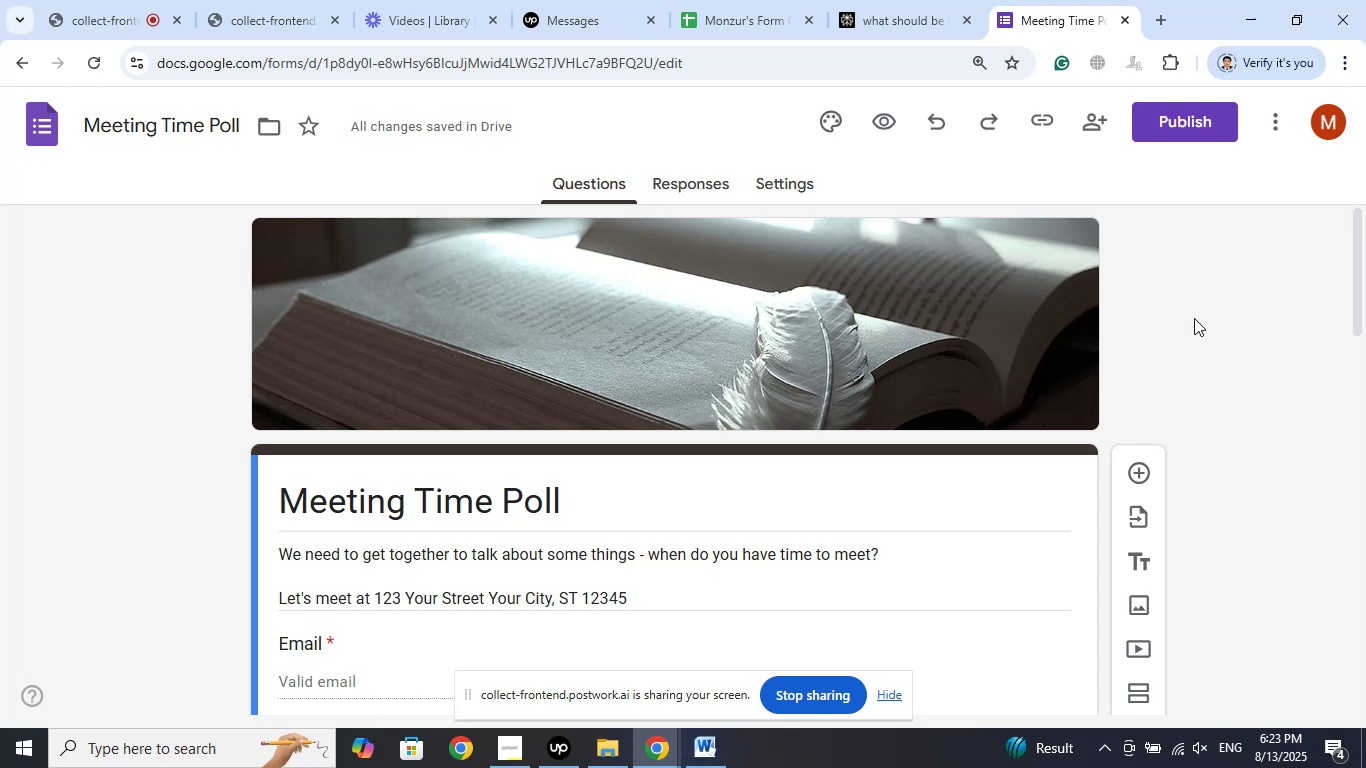 
right_click([50, 130])
 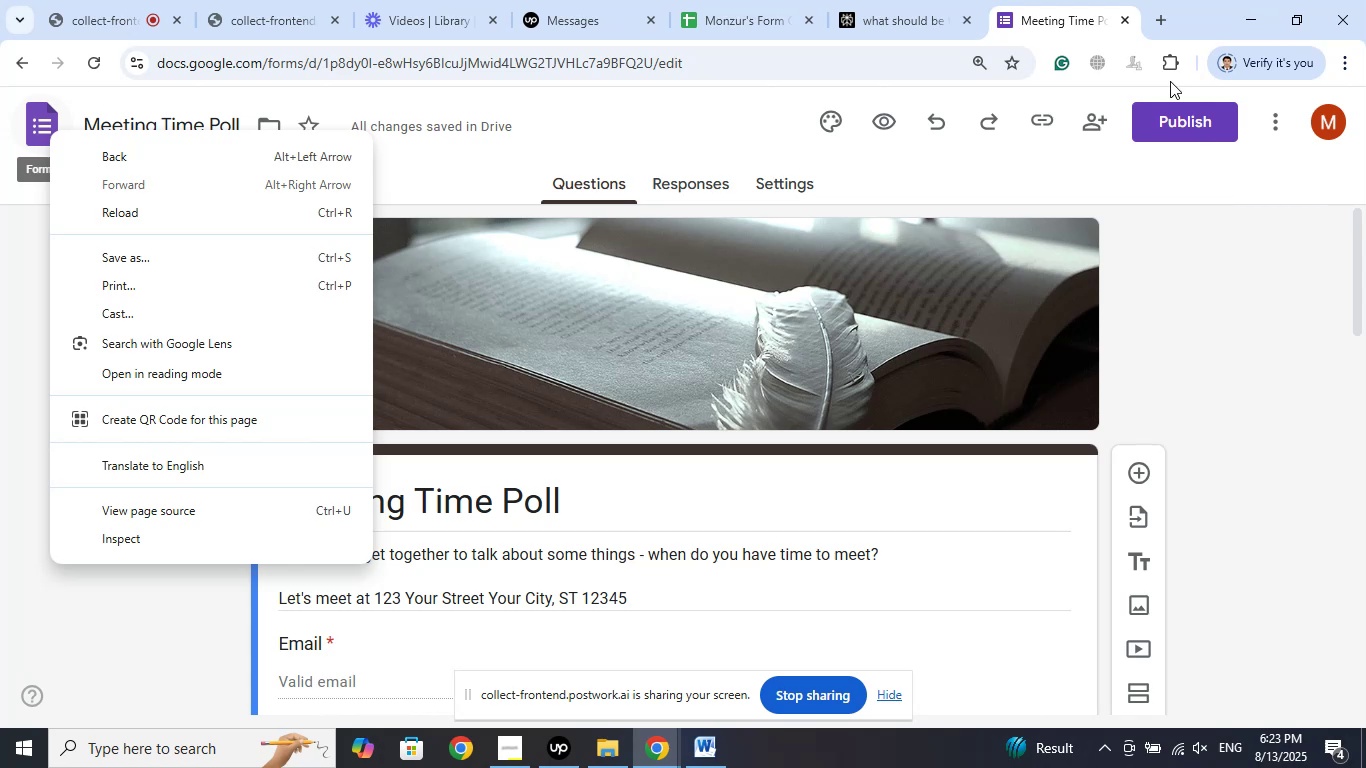 
left_click([1158, 16])
 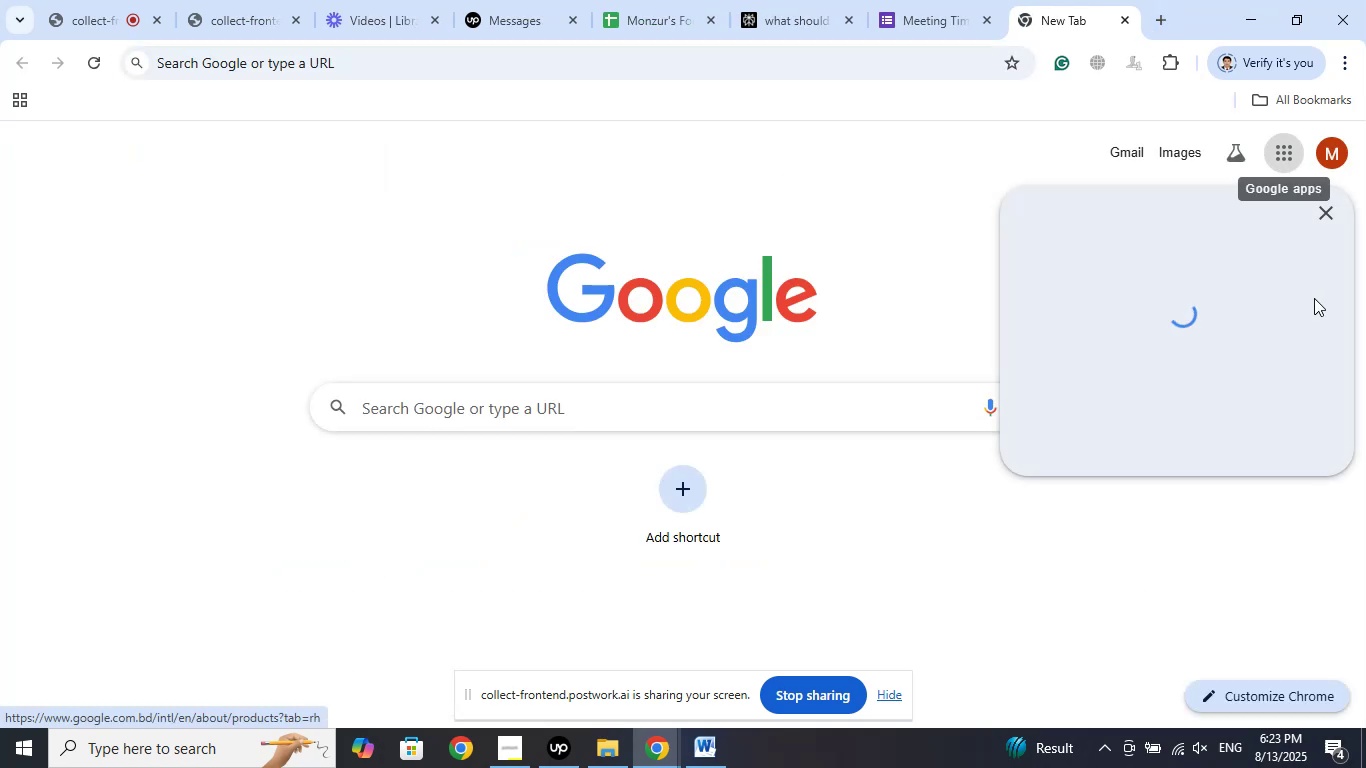 
scroll: coordinate [1253, 467], scroll_direction: down, amount: 8.0
 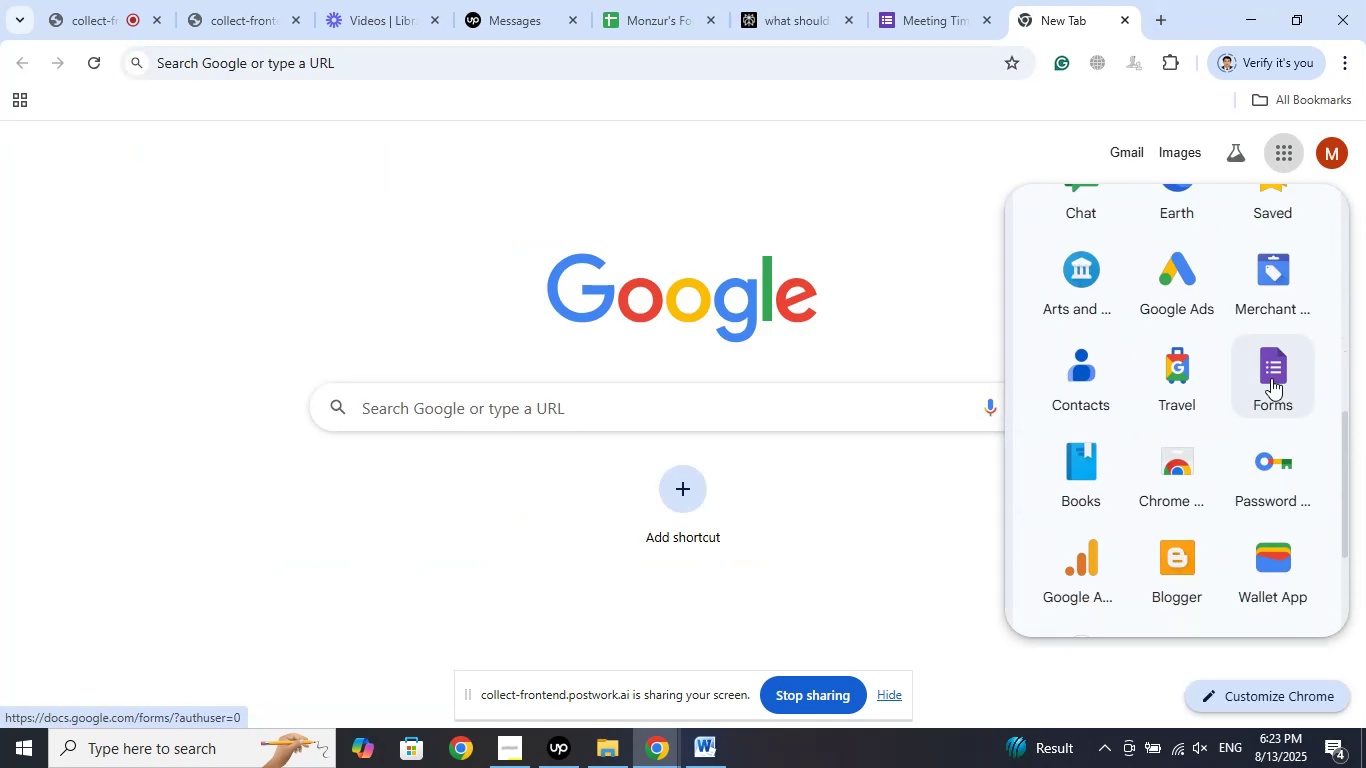 
left_click([1271, 378])
 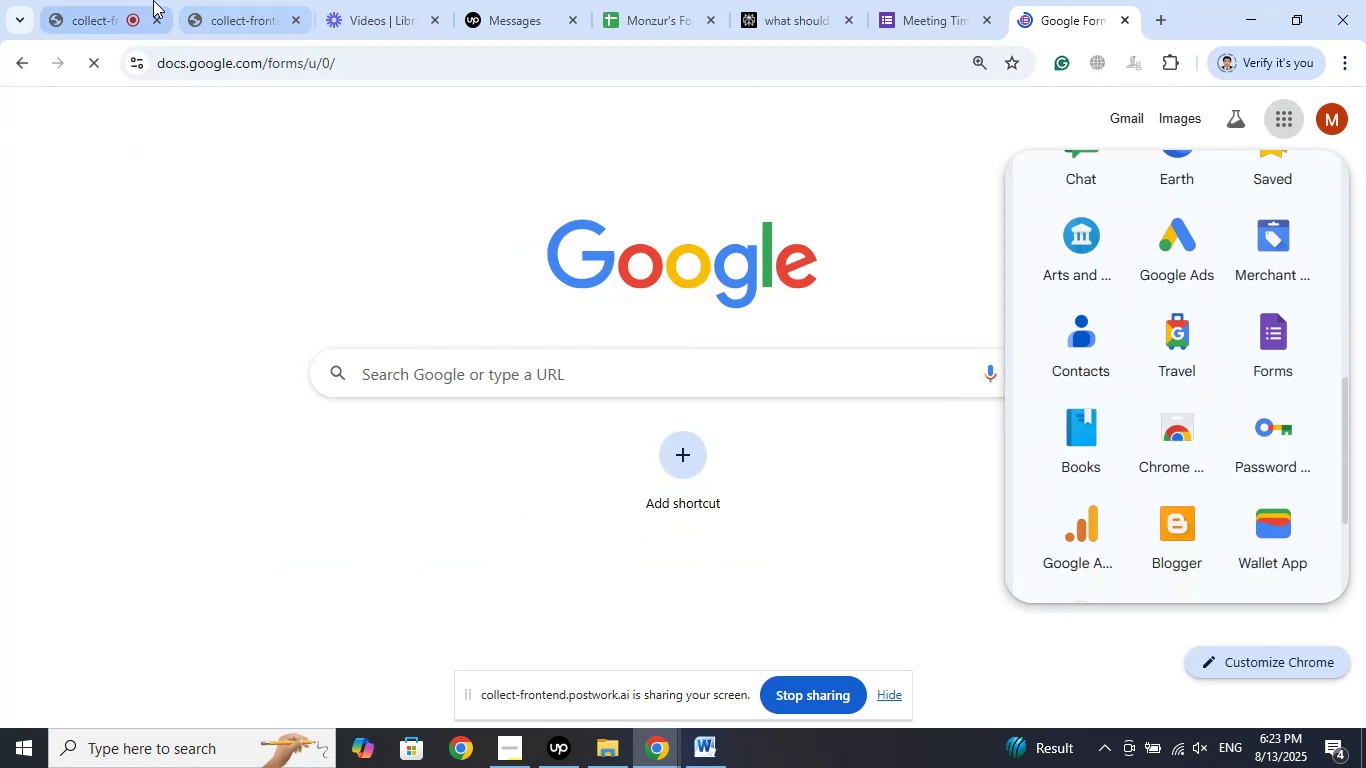 
left_click([110, 0])
 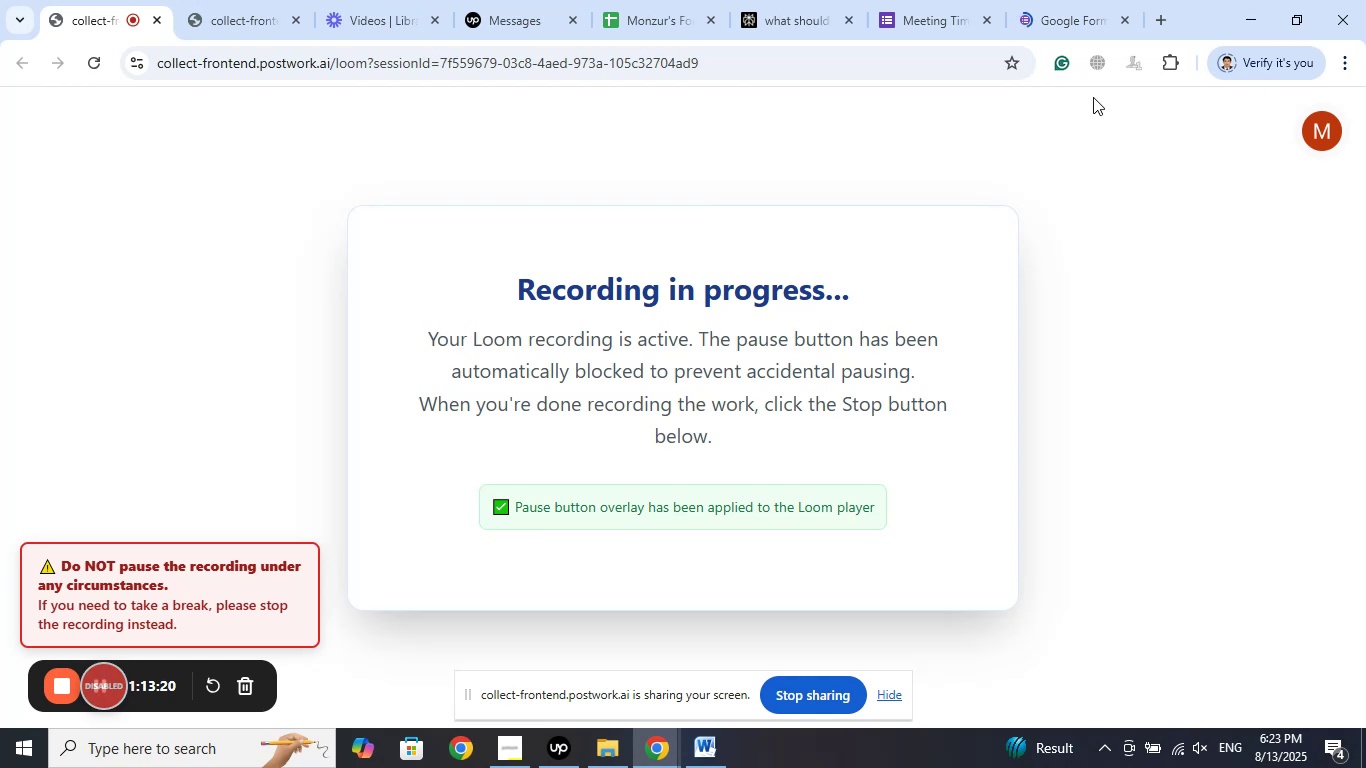 
left_click([1078, 0])
 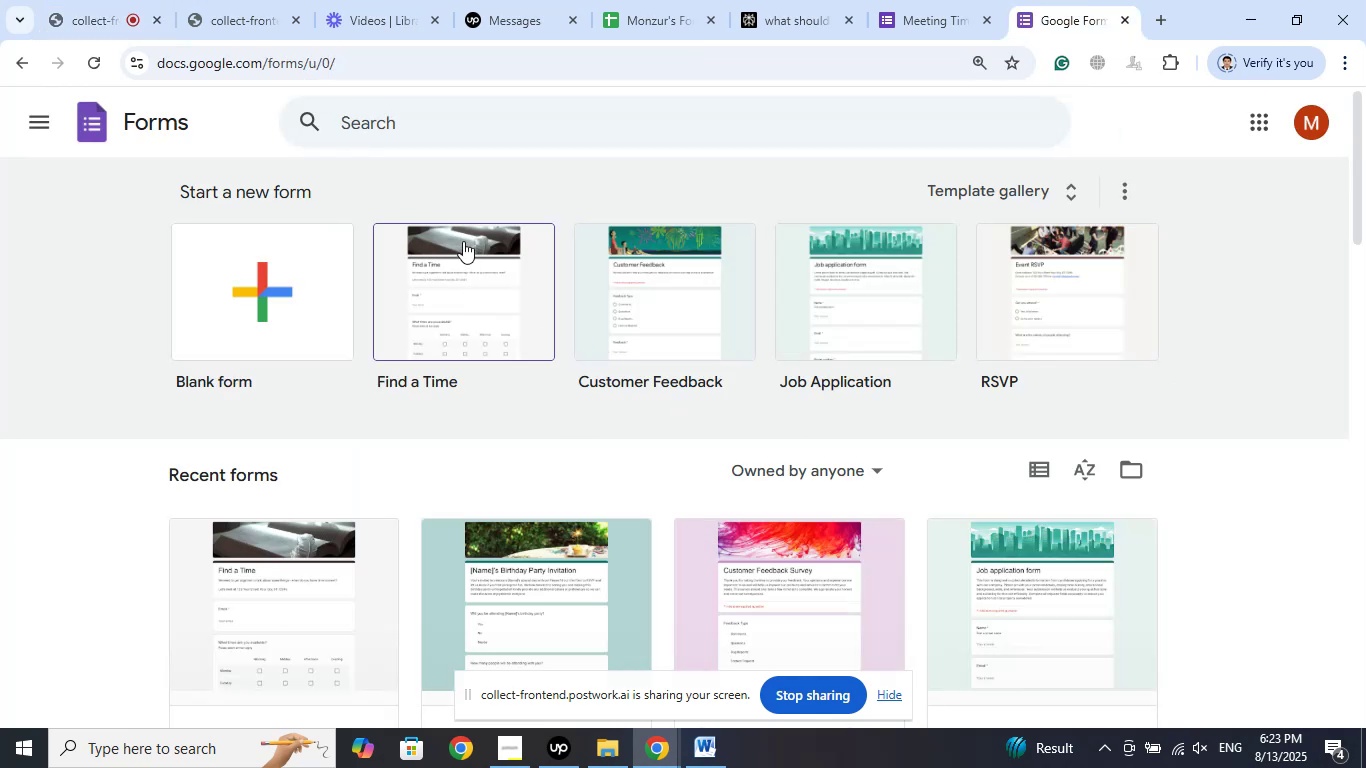 
wait(5.79)
 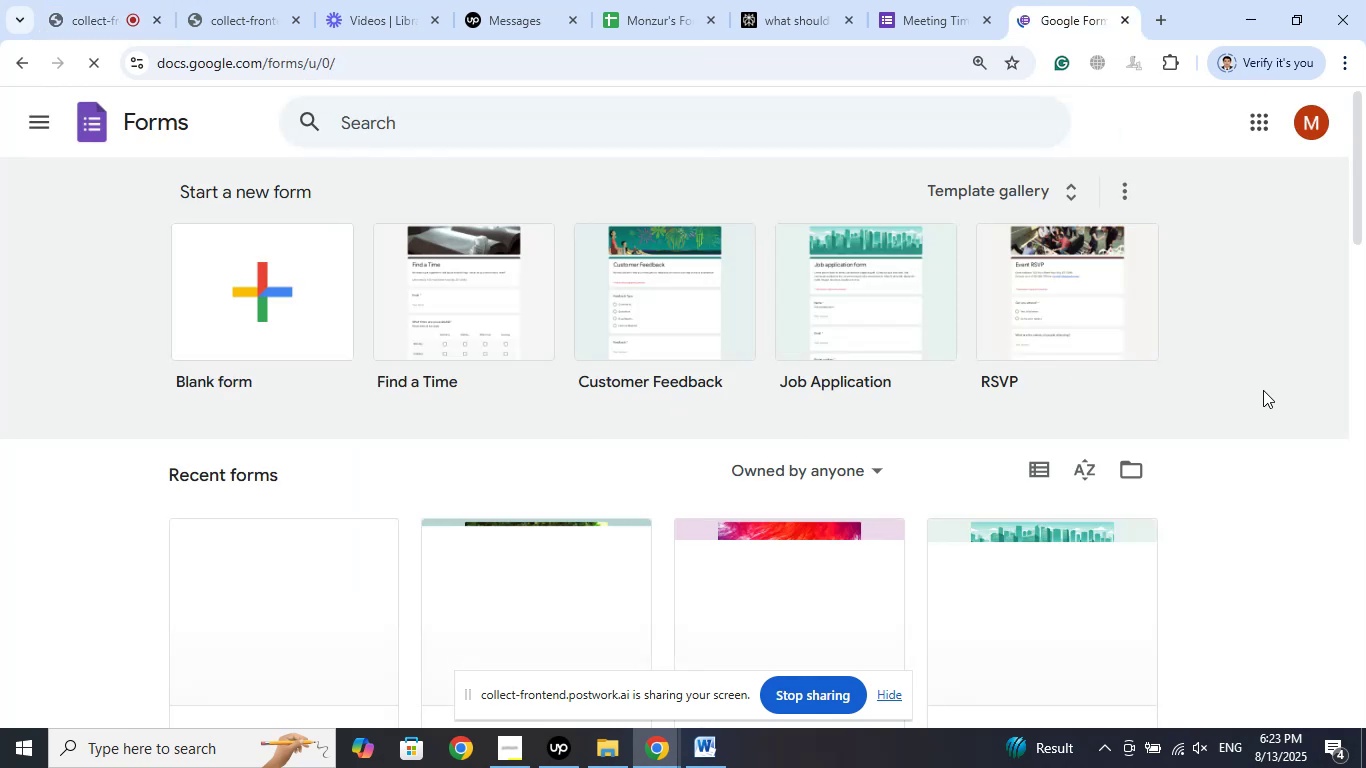 
left_click([1121, 23])
 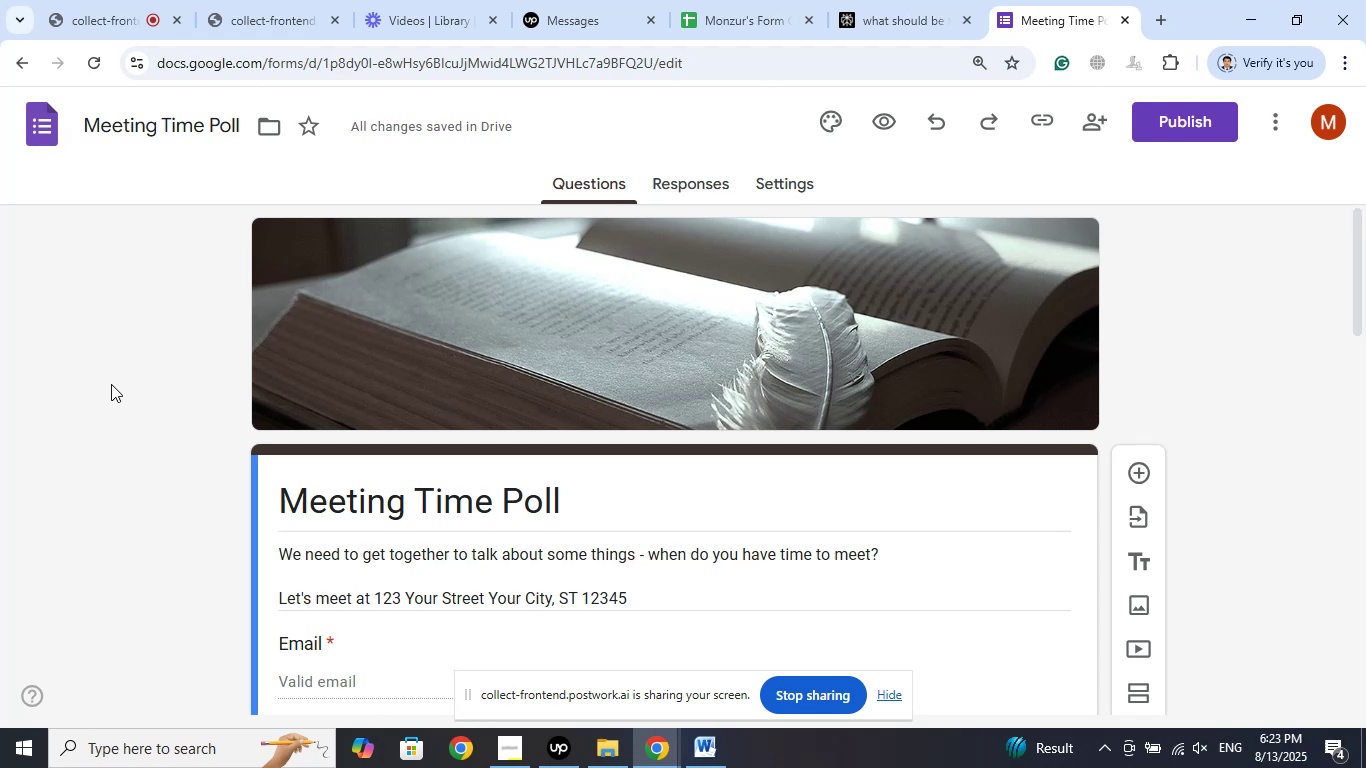 
wait(5.52)
 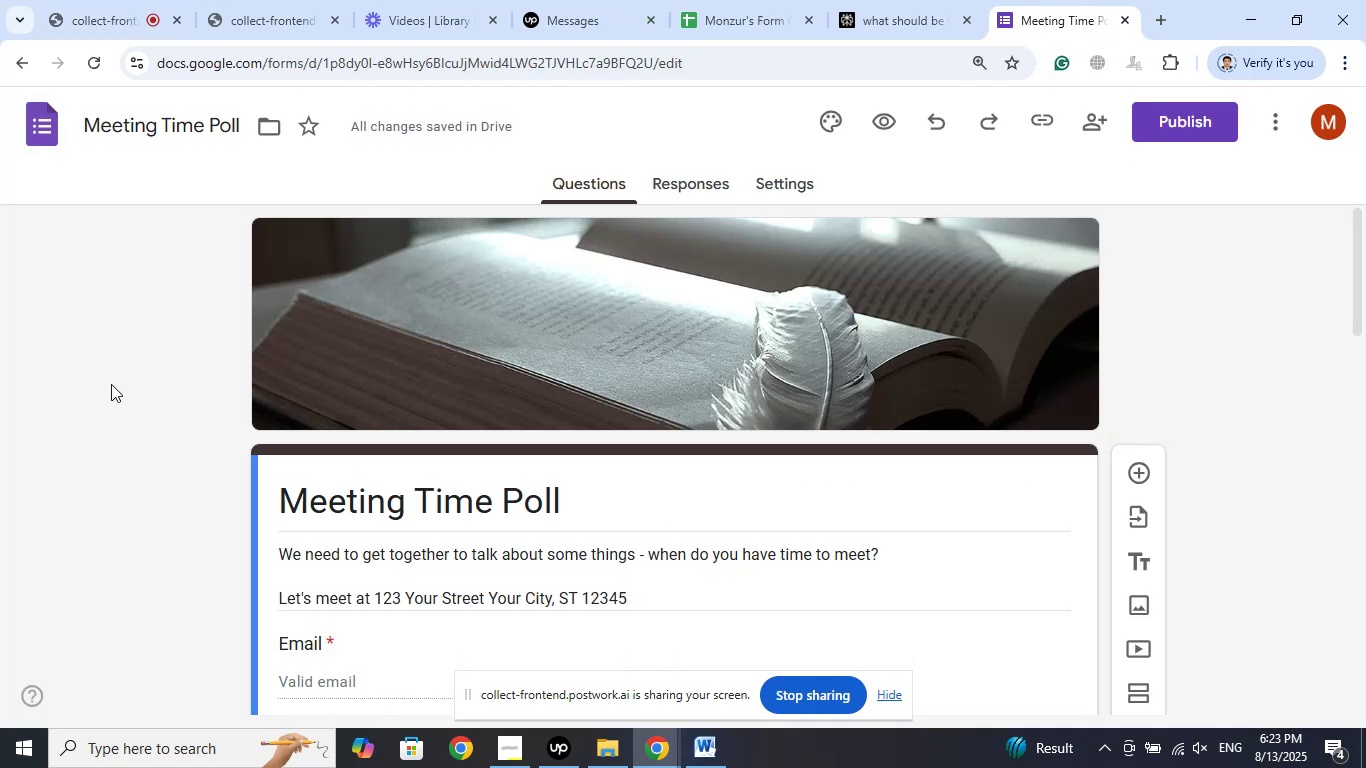 
left_click([879, 0])
 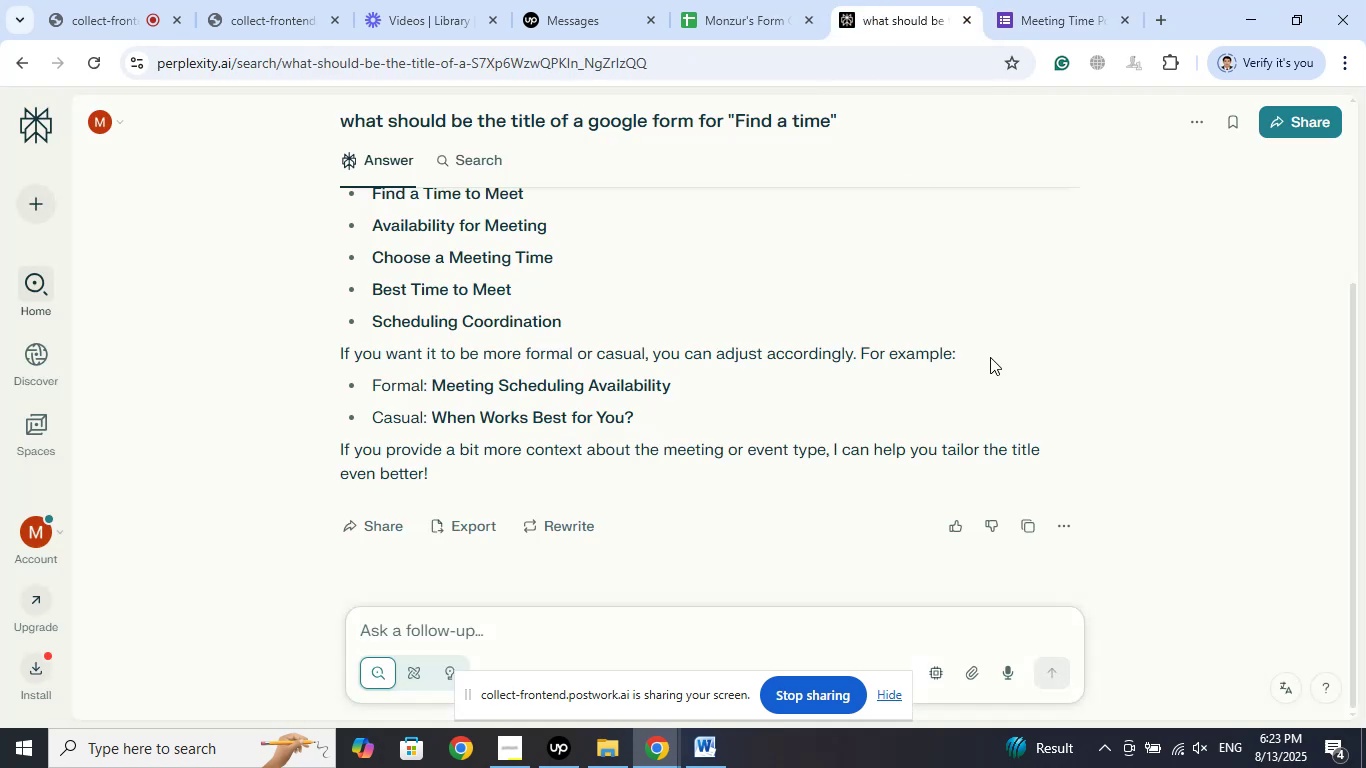 
scroll: coordinate [1000, 366], scroll_direction: up, amount: 2.0
 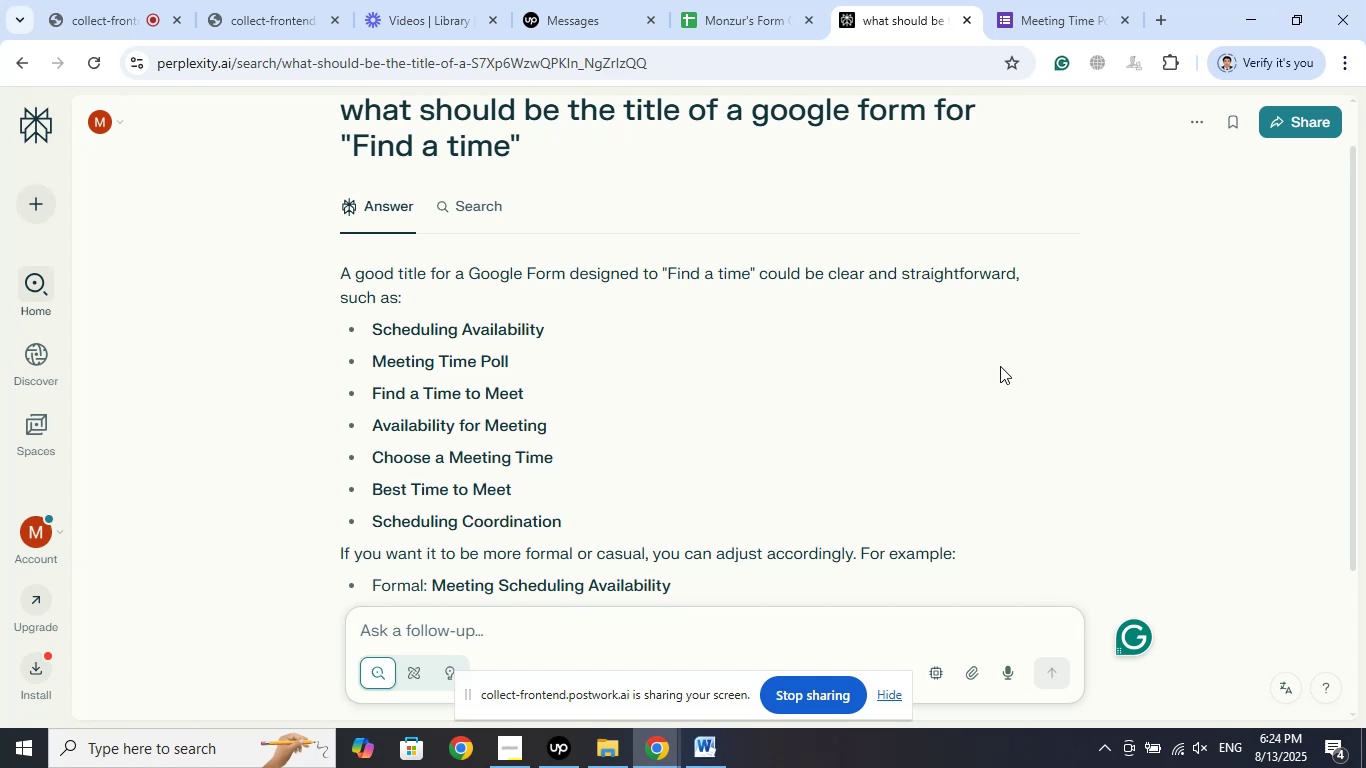 
wait(23.96)
 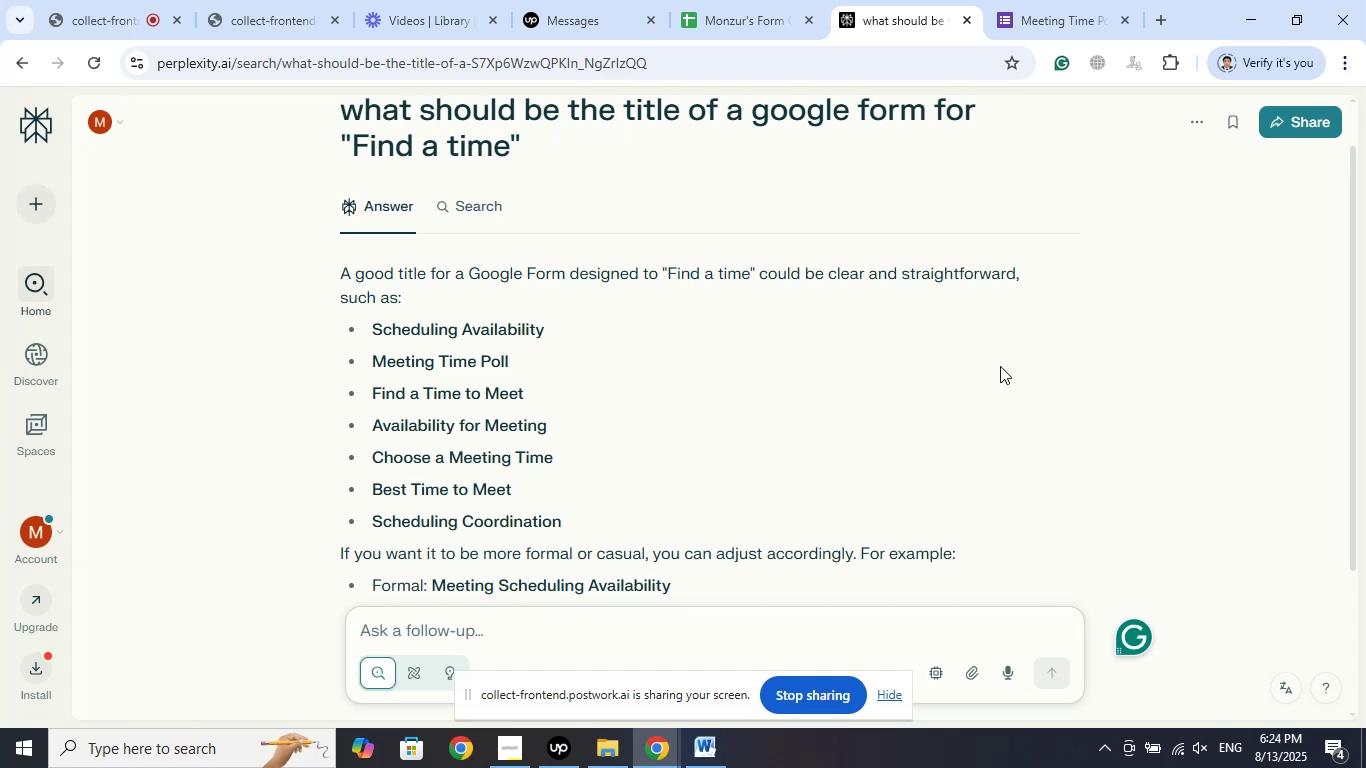 
left_click([1029, 0])
 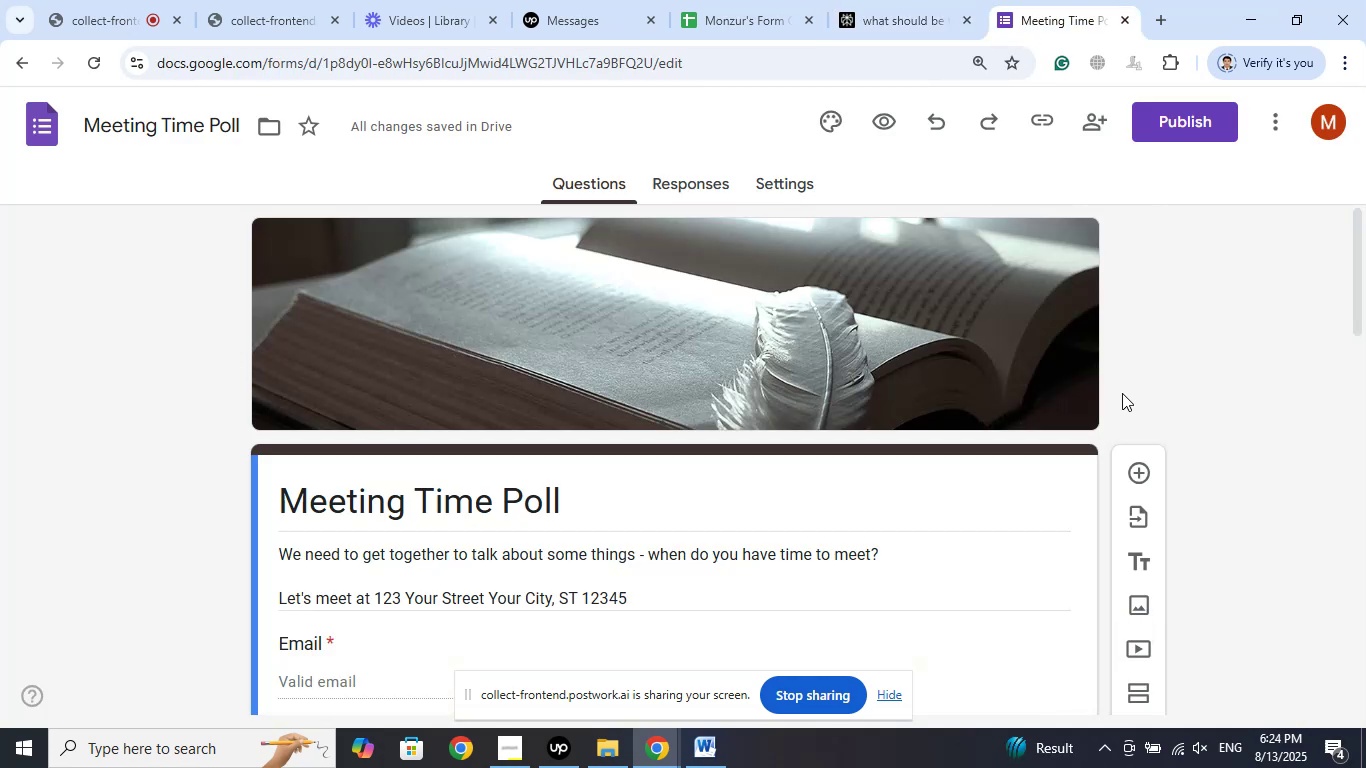 
scroll: coordinate [1239, 275], scroll_direction: down, amount: 7.0
 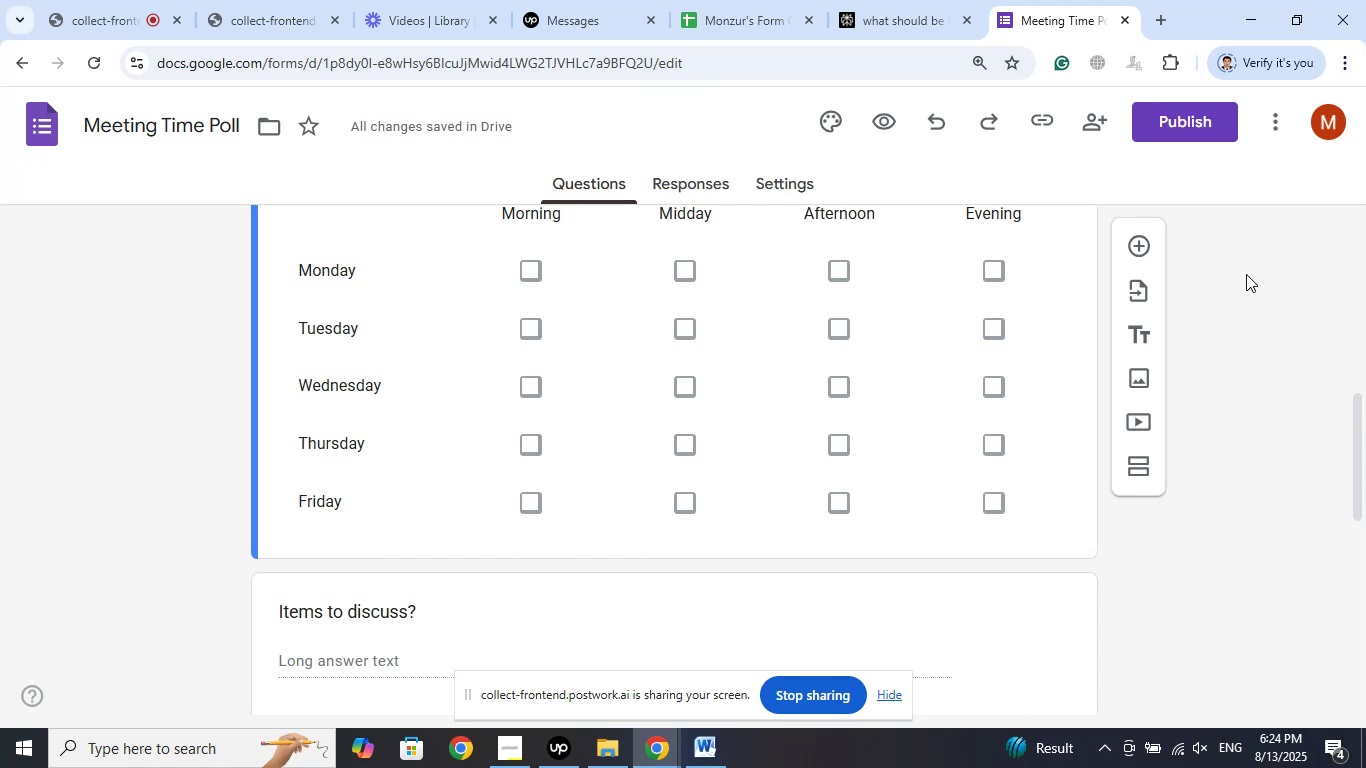 
scroll: coordinate [1262, 306], scroll_direction: up, amount: 4.0
 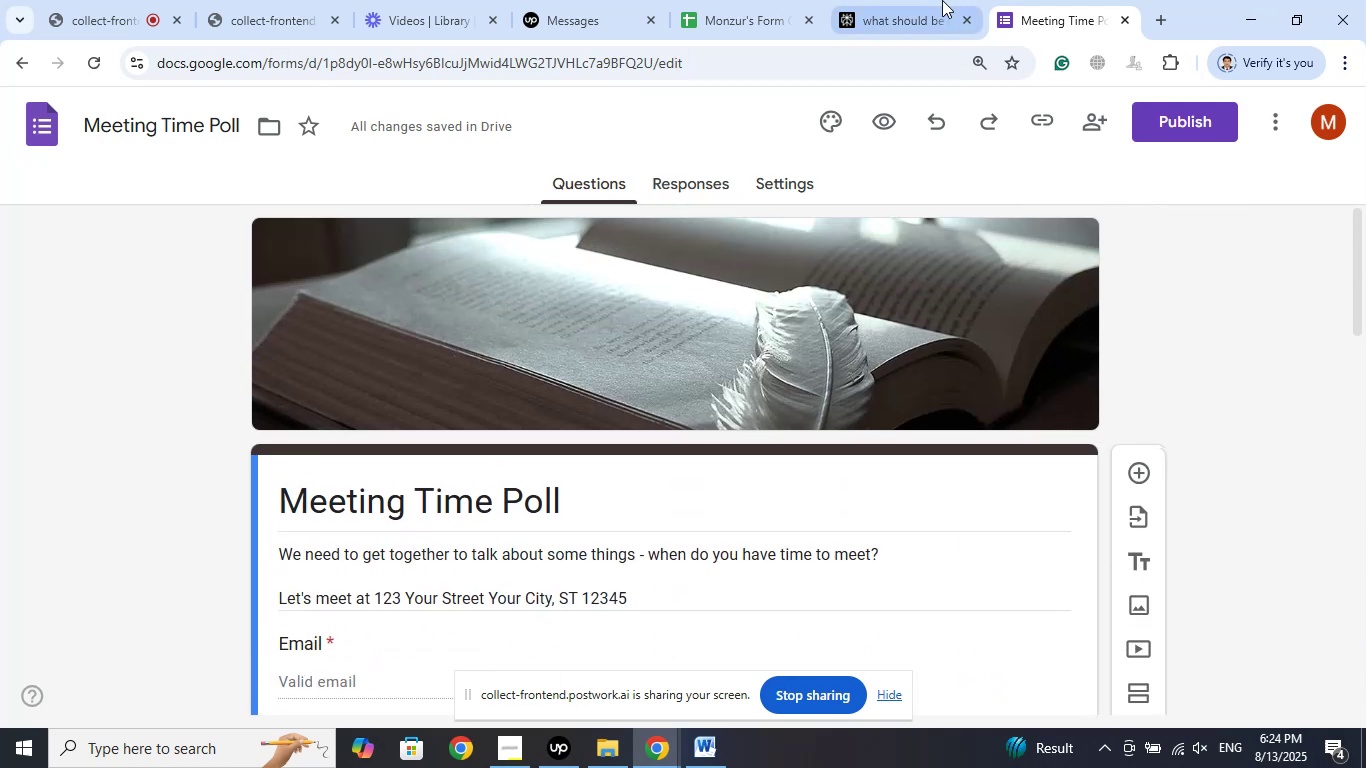 
left_click([926, 0])
 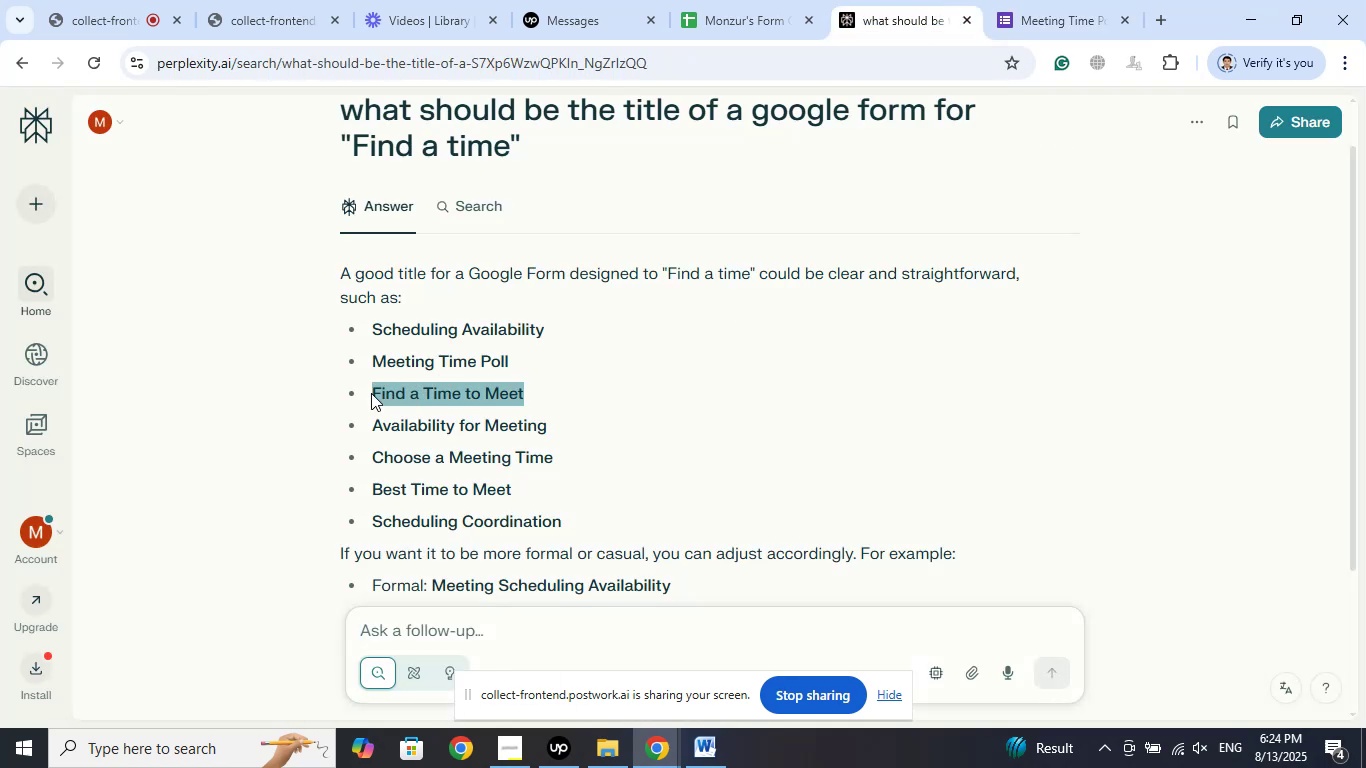 
wait(5.31)
 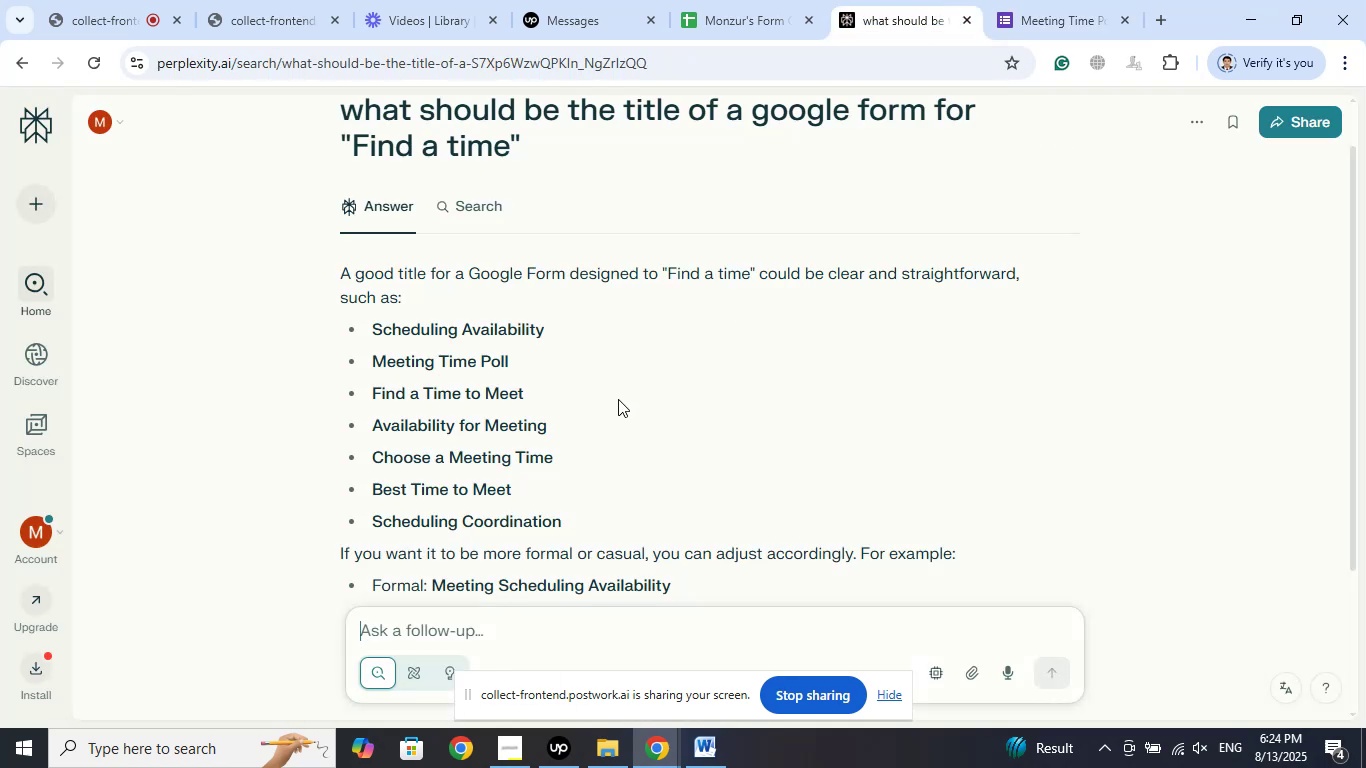 
left_click([824, 420])
 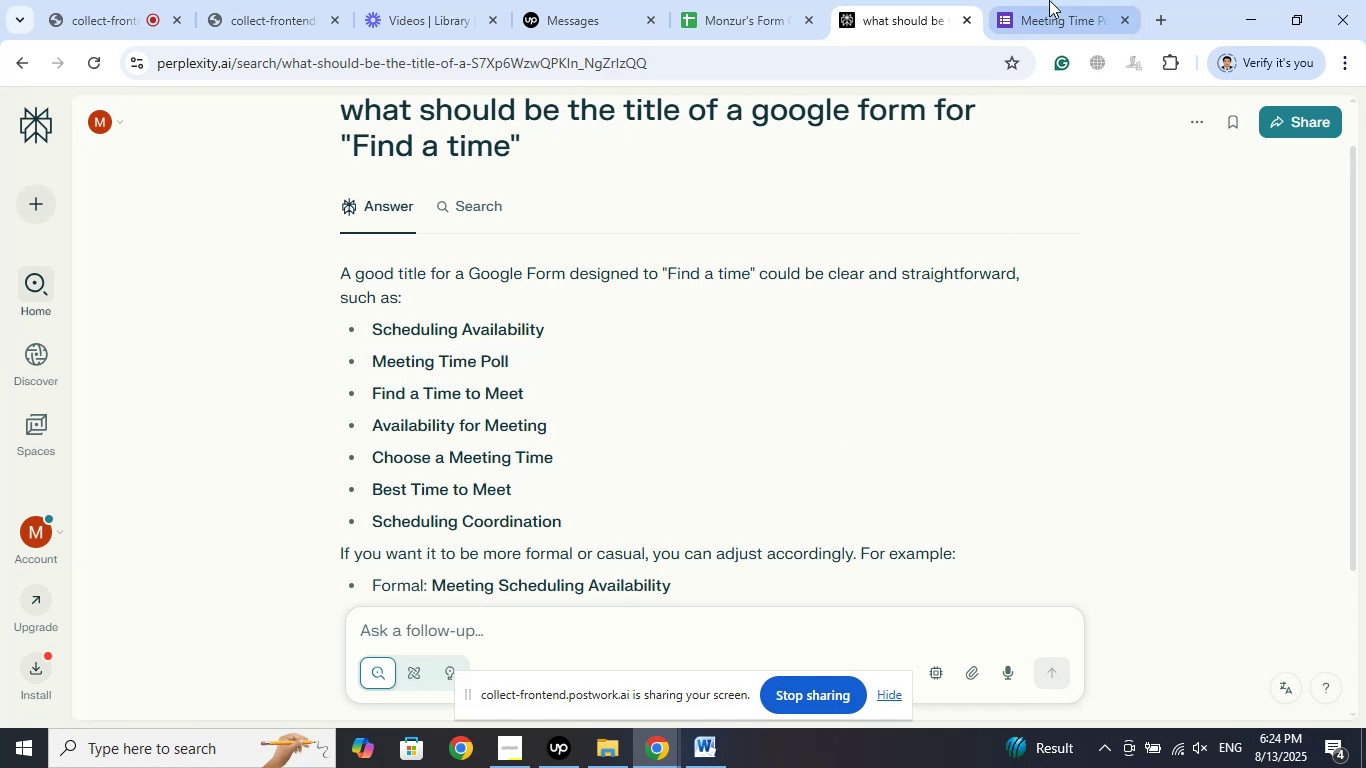 
left_click([1049, 0])
 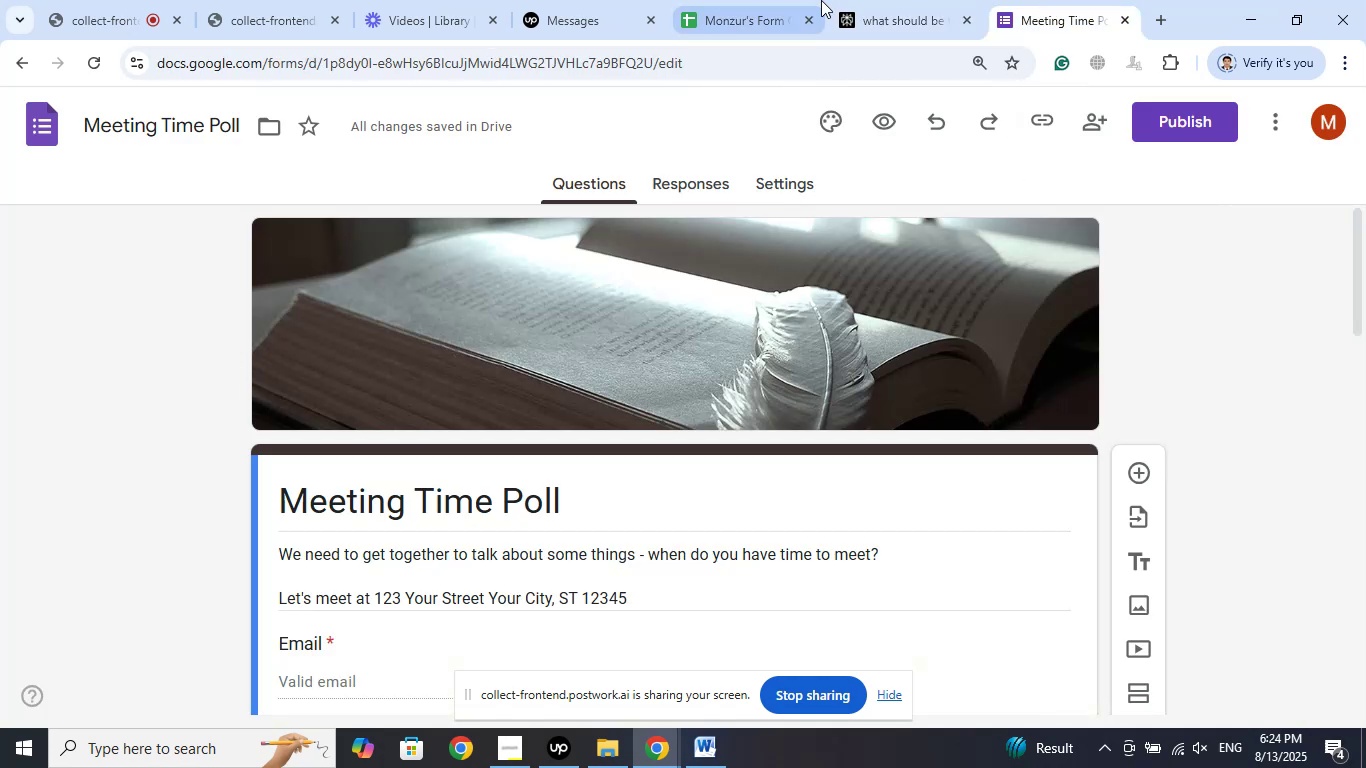 
left_click([868, 0])
 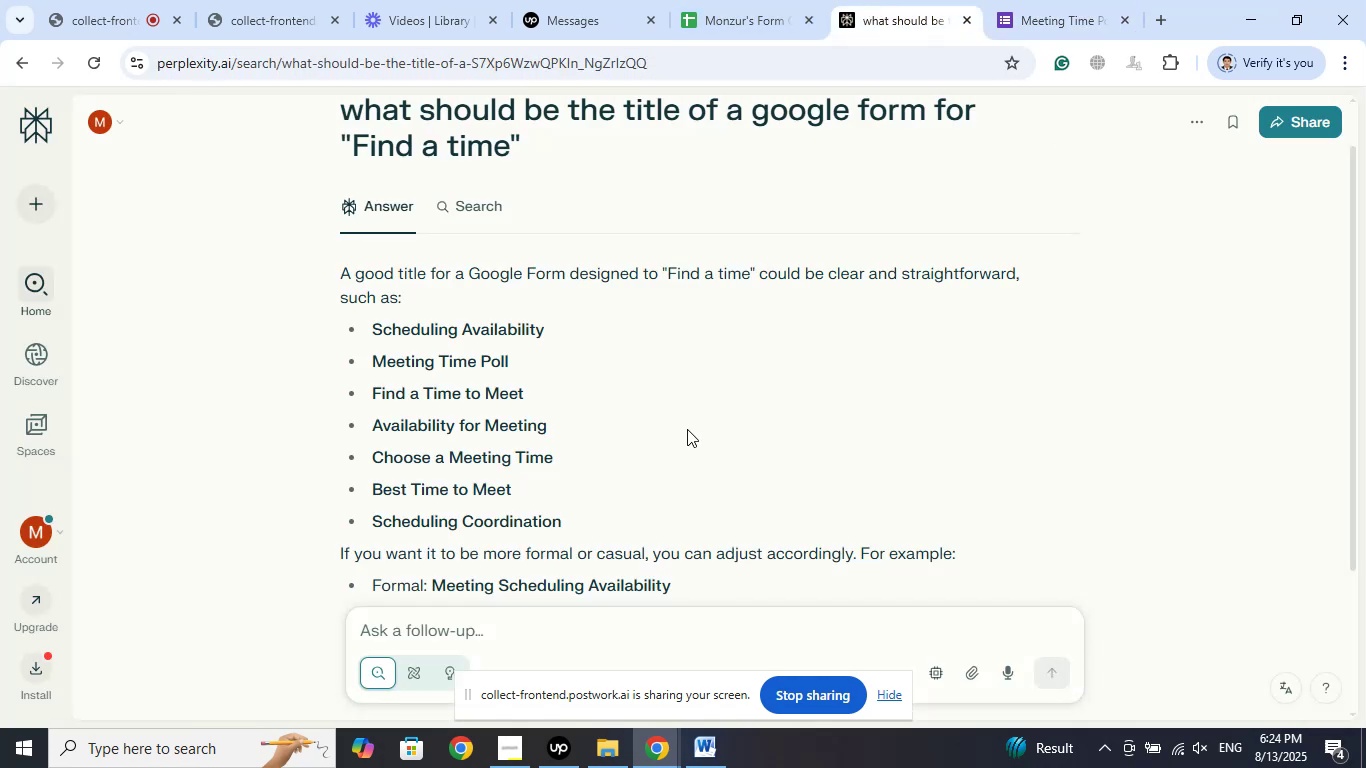 
scroll: coordinate [688, 449], scroll_direction: down, amount: 7.0
 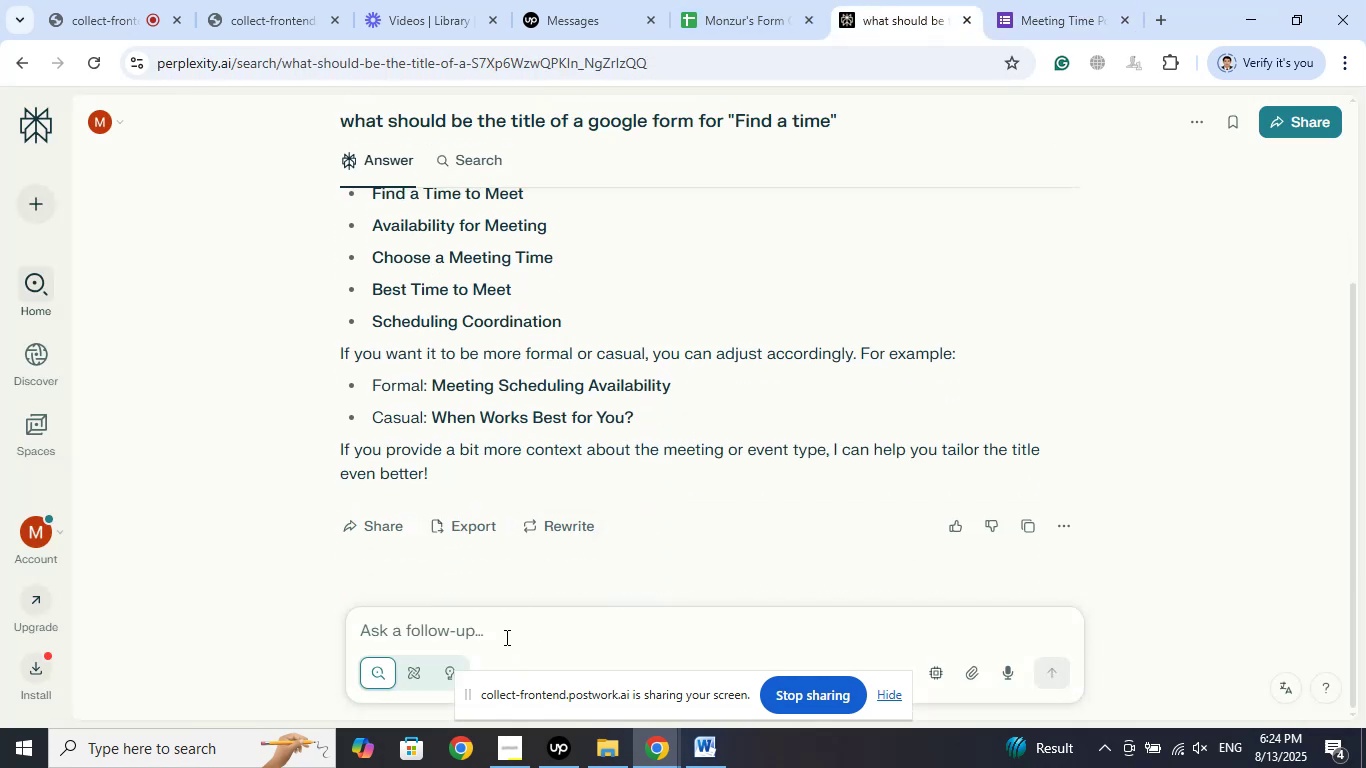 
left_click([505, 637])
 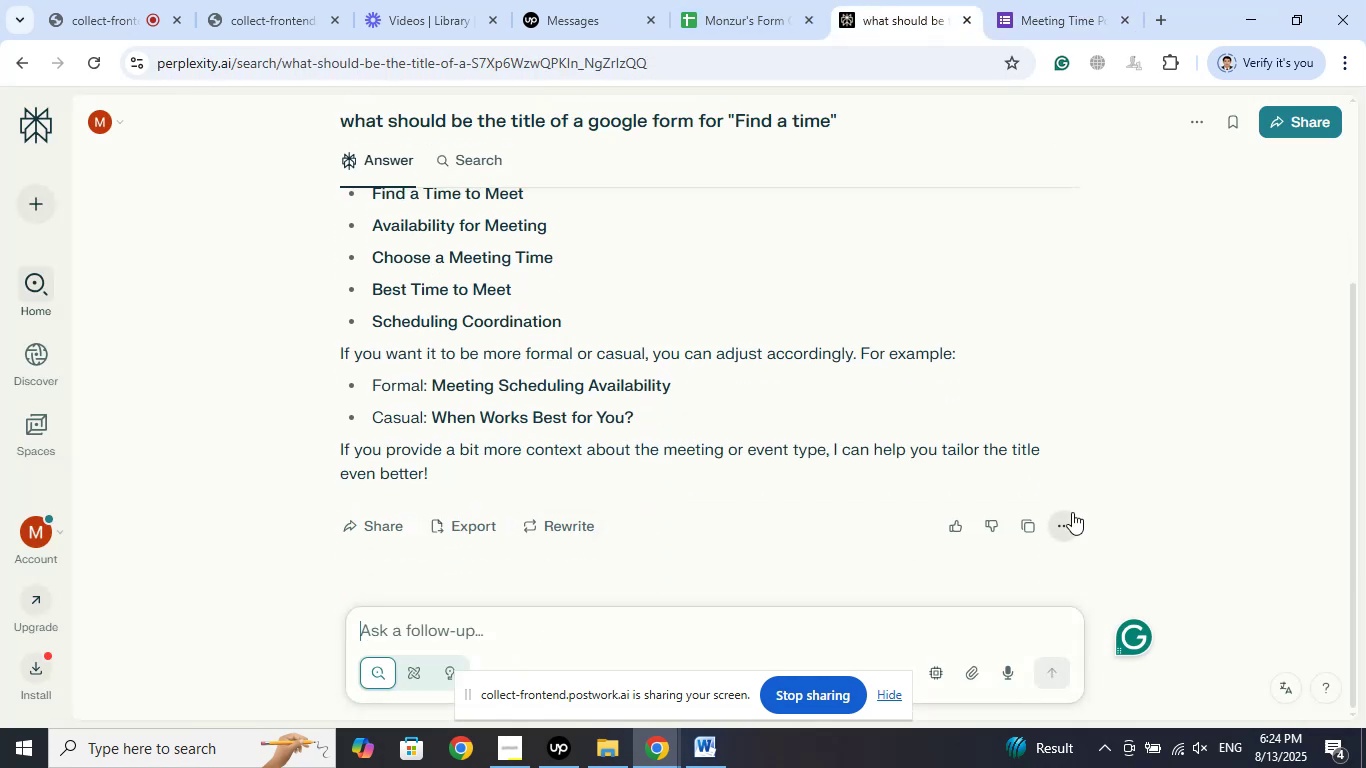 
type(what should be the description of a google form titled )
 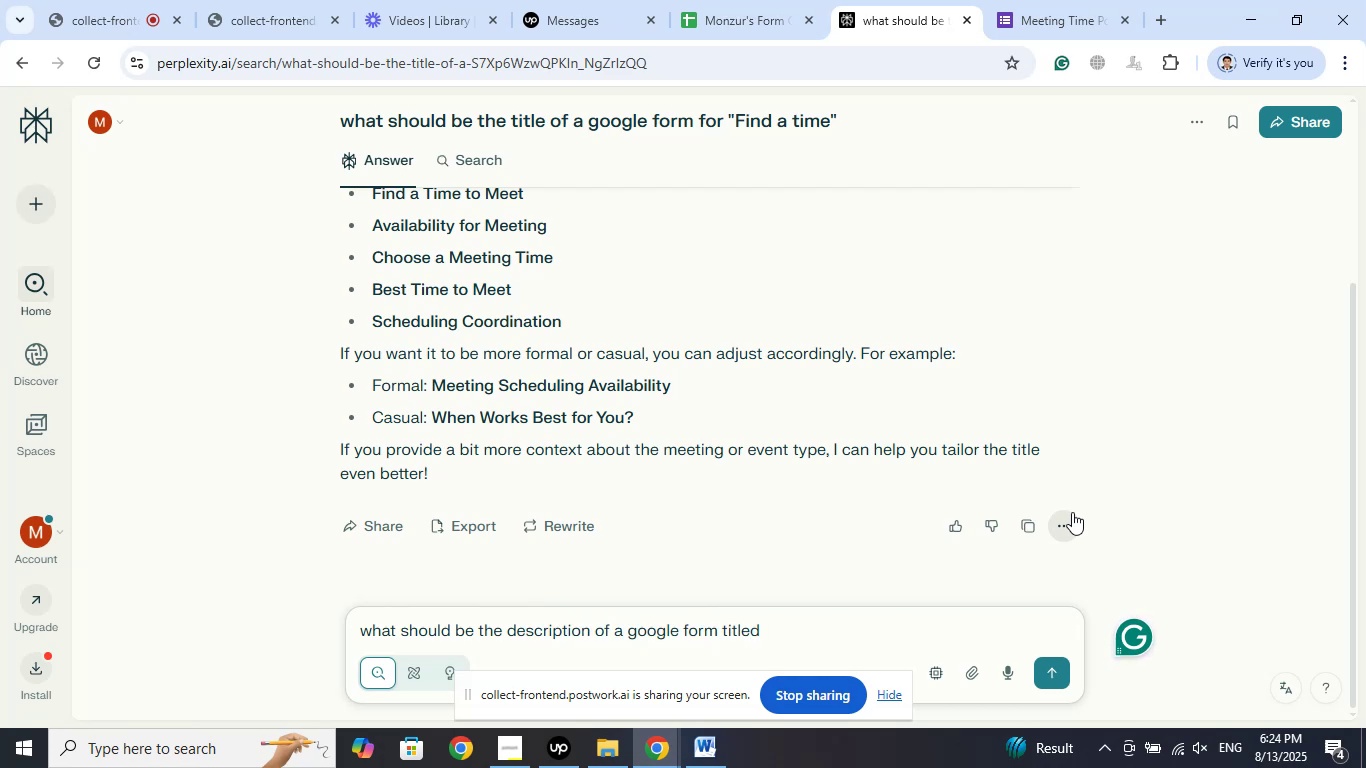 
key(Control+ControlLeft)
 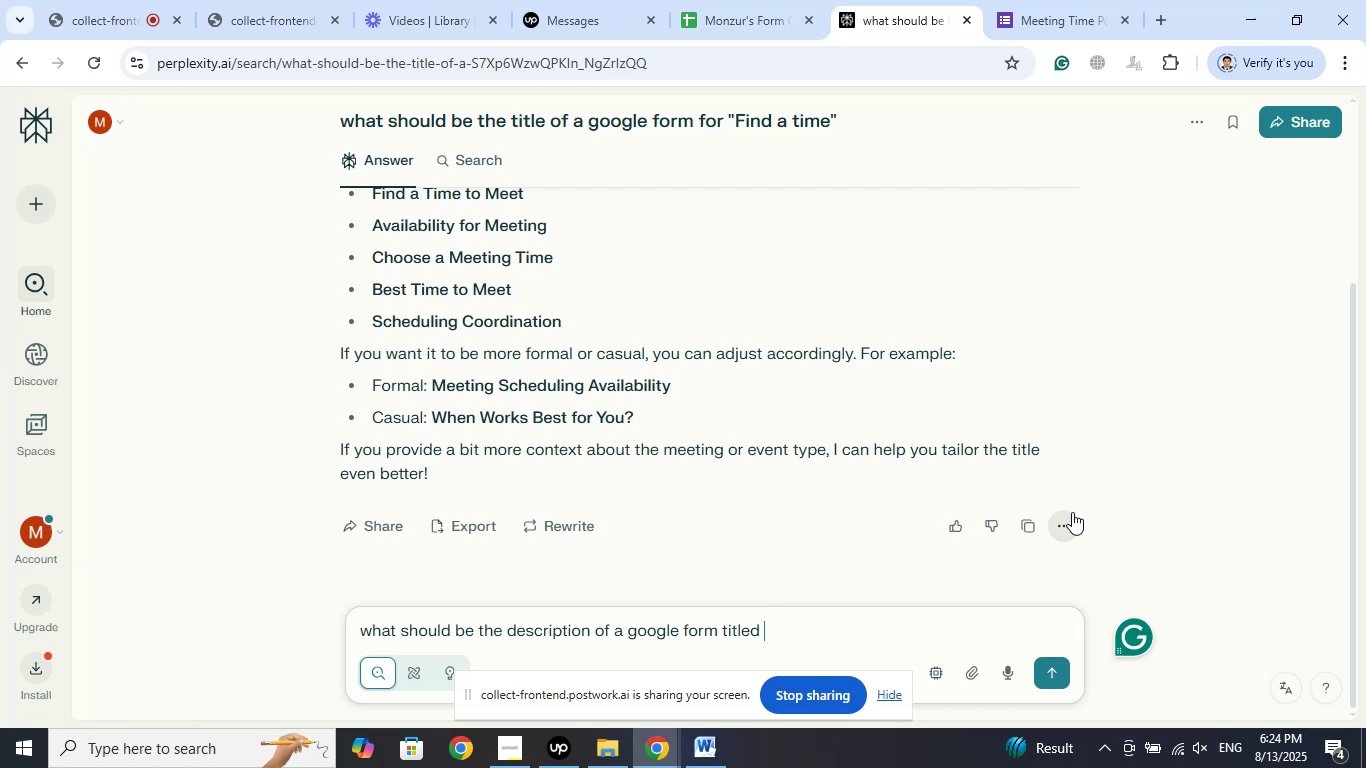 
key(Control+V)
 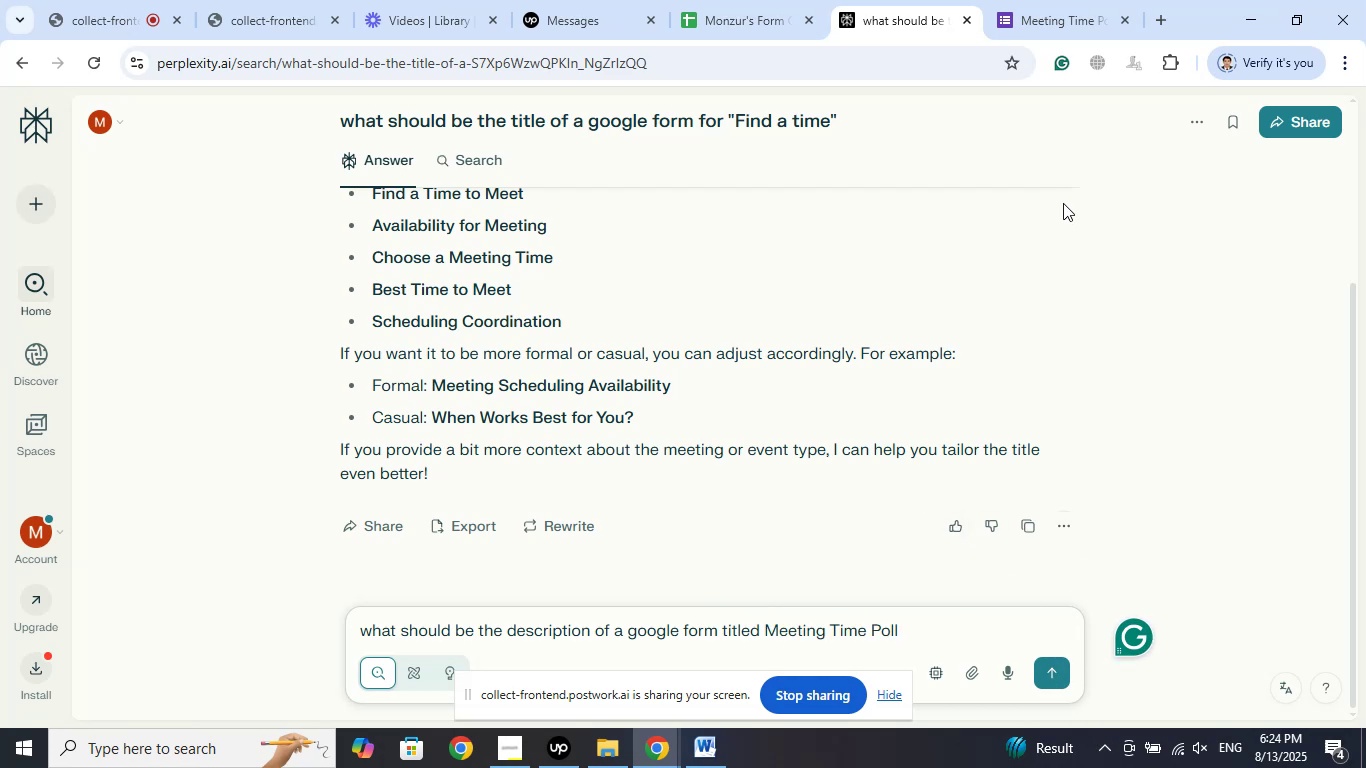 
left_click([1057, 664])
 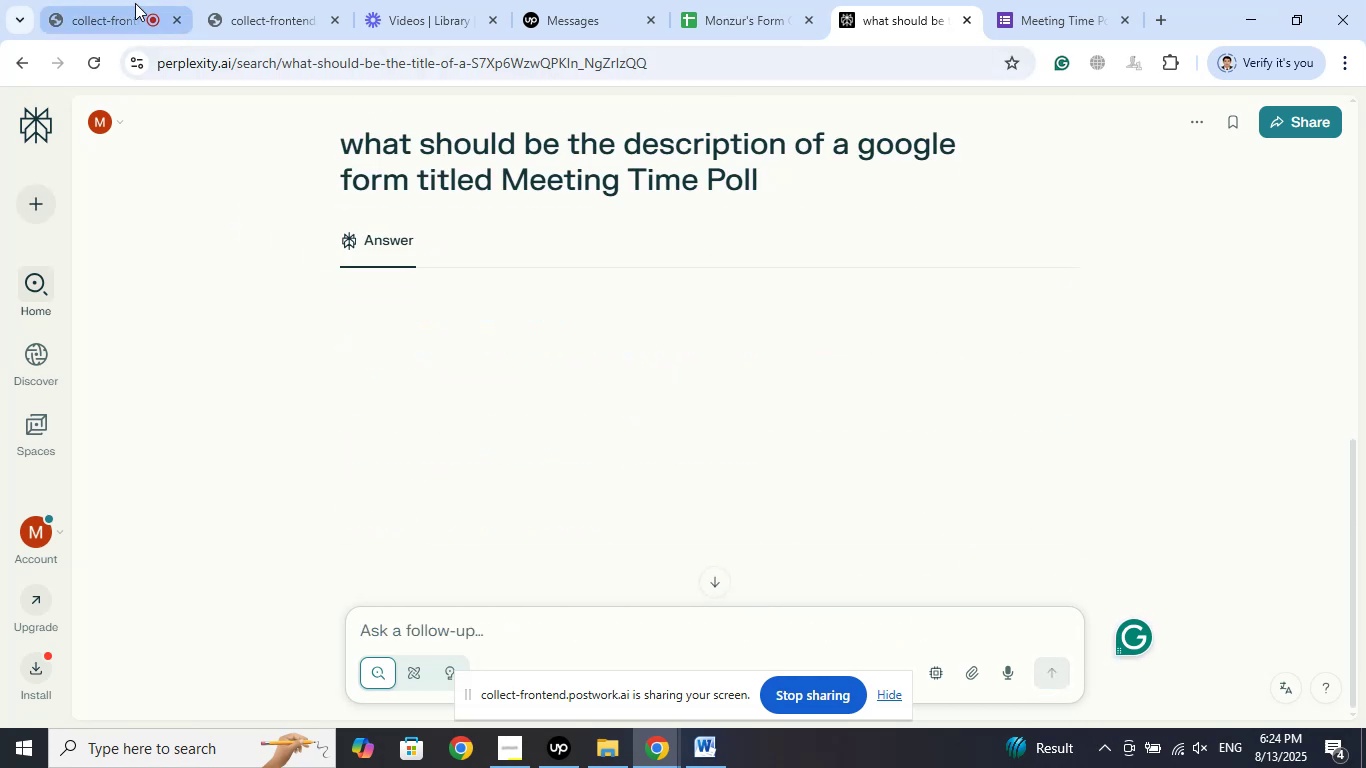 
left_click([134, 2])
 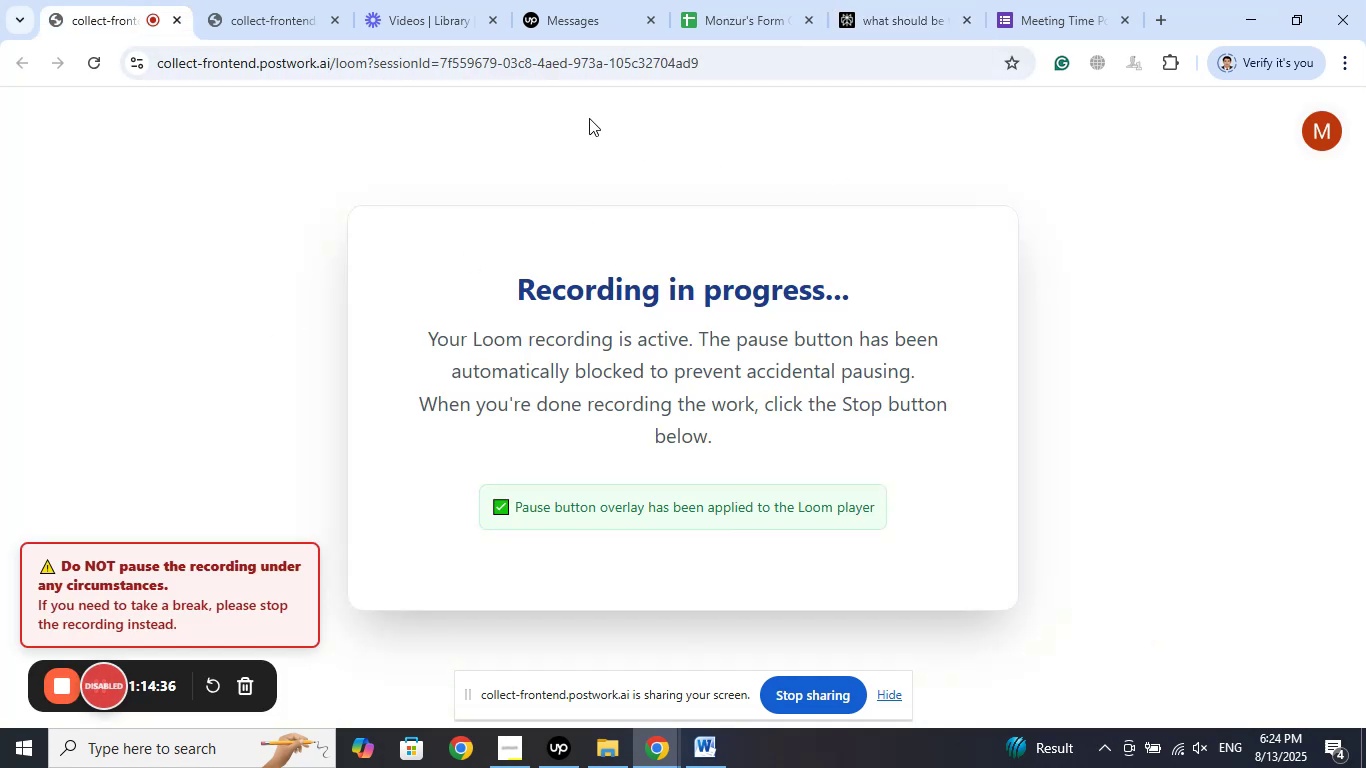 
left_click([274, 0])
 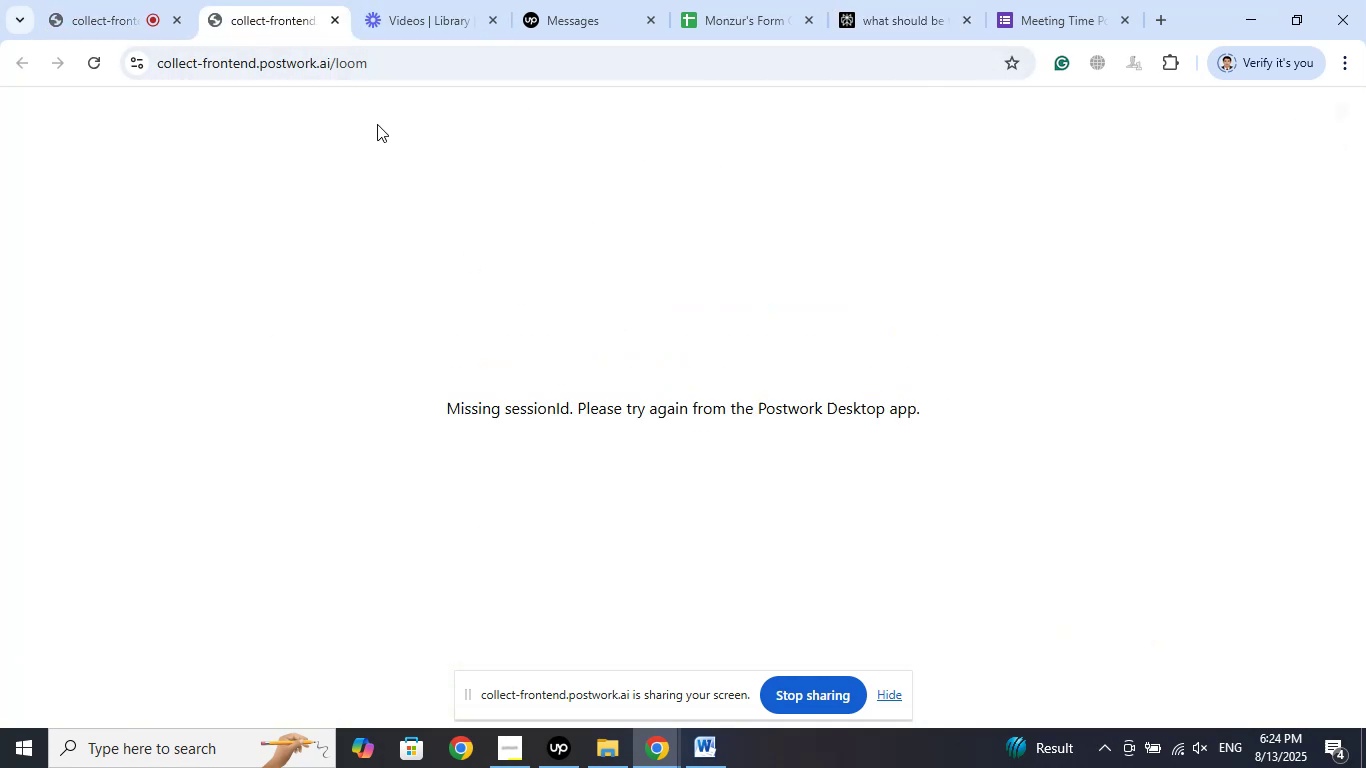 
left_click([451, 0])
 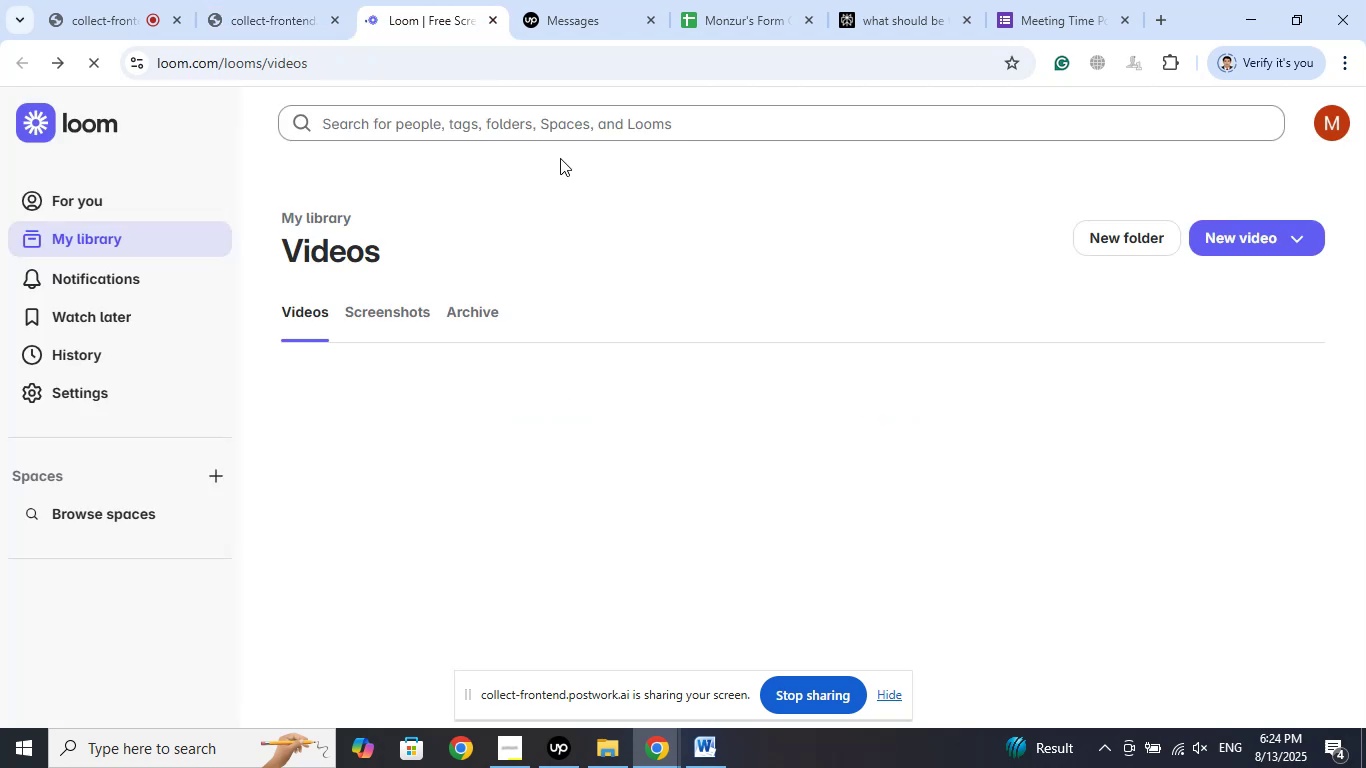 
wait(5.21)
 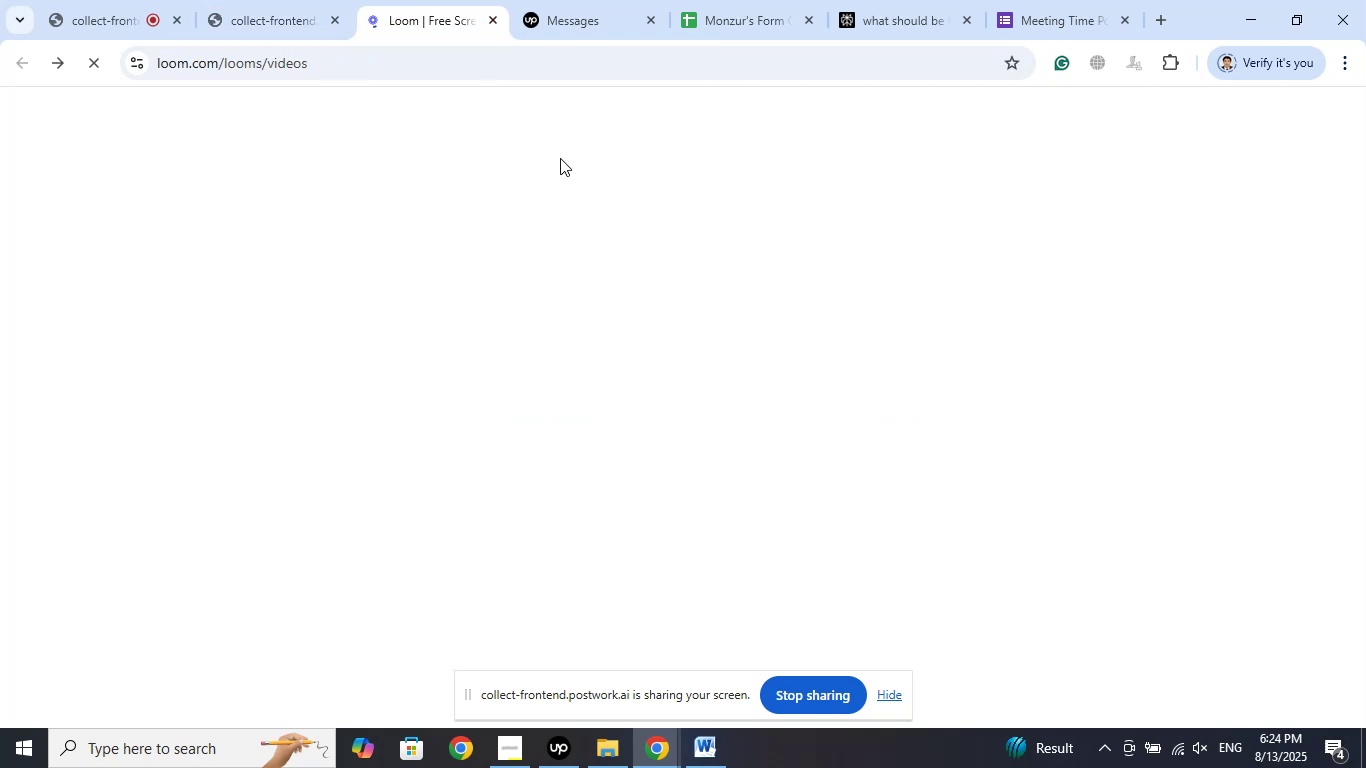 
left_click([1068, 0])
 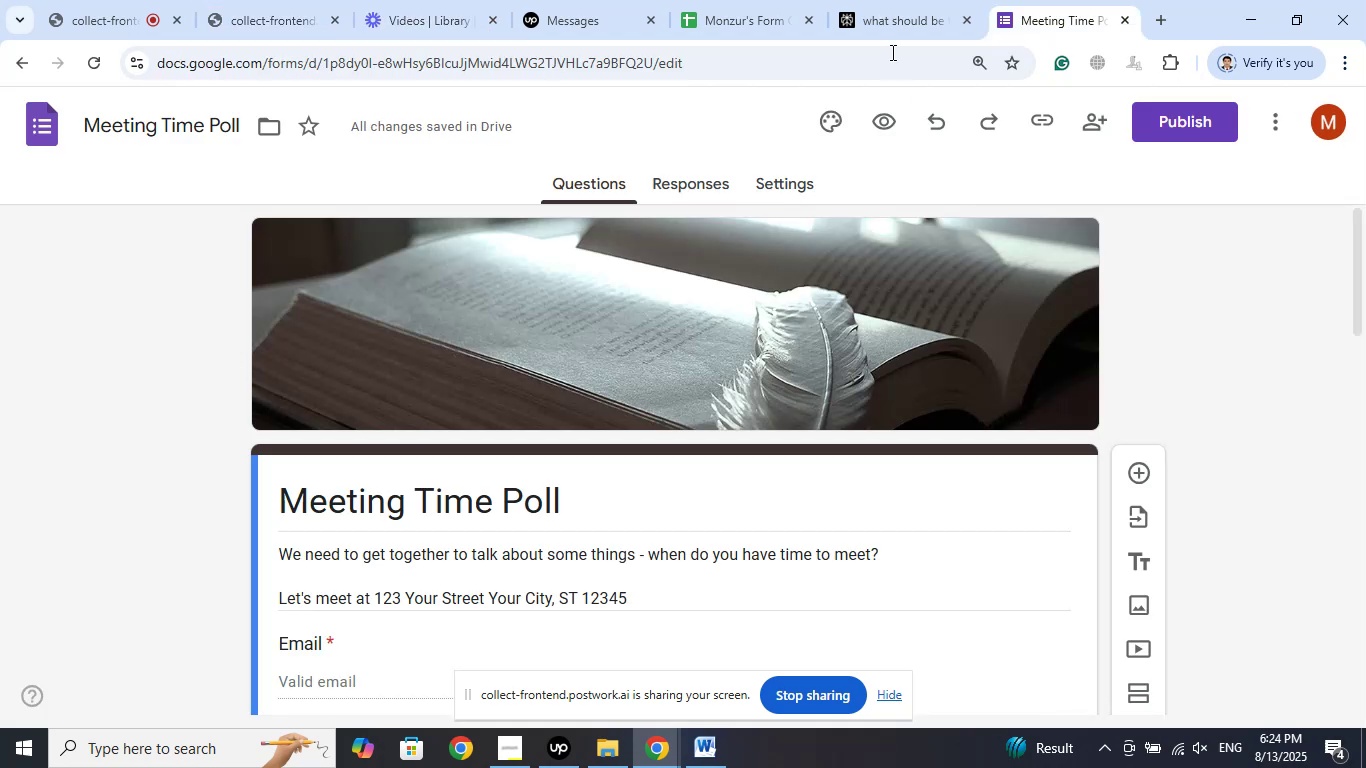 
left_click([916, 0])
 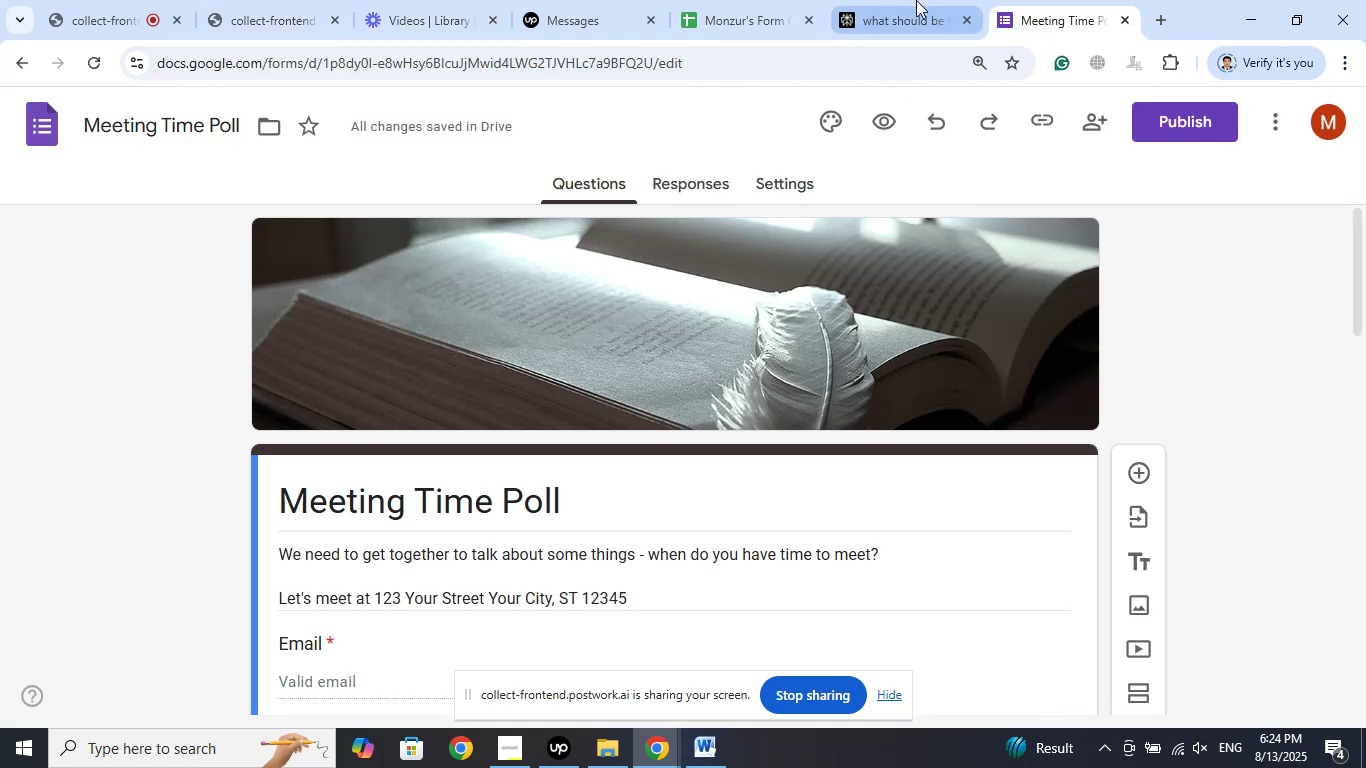 
left_click([522, 755])
 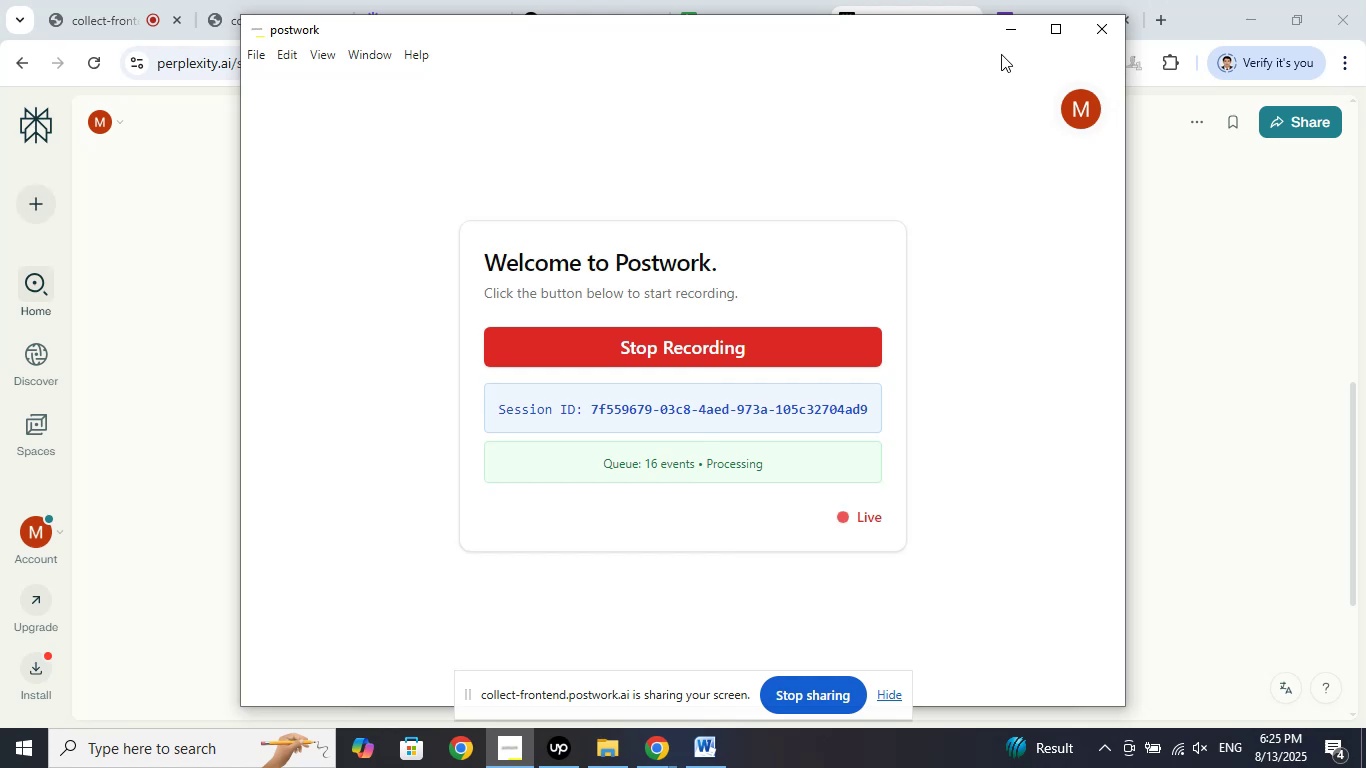 
left_click([1007, 35])
 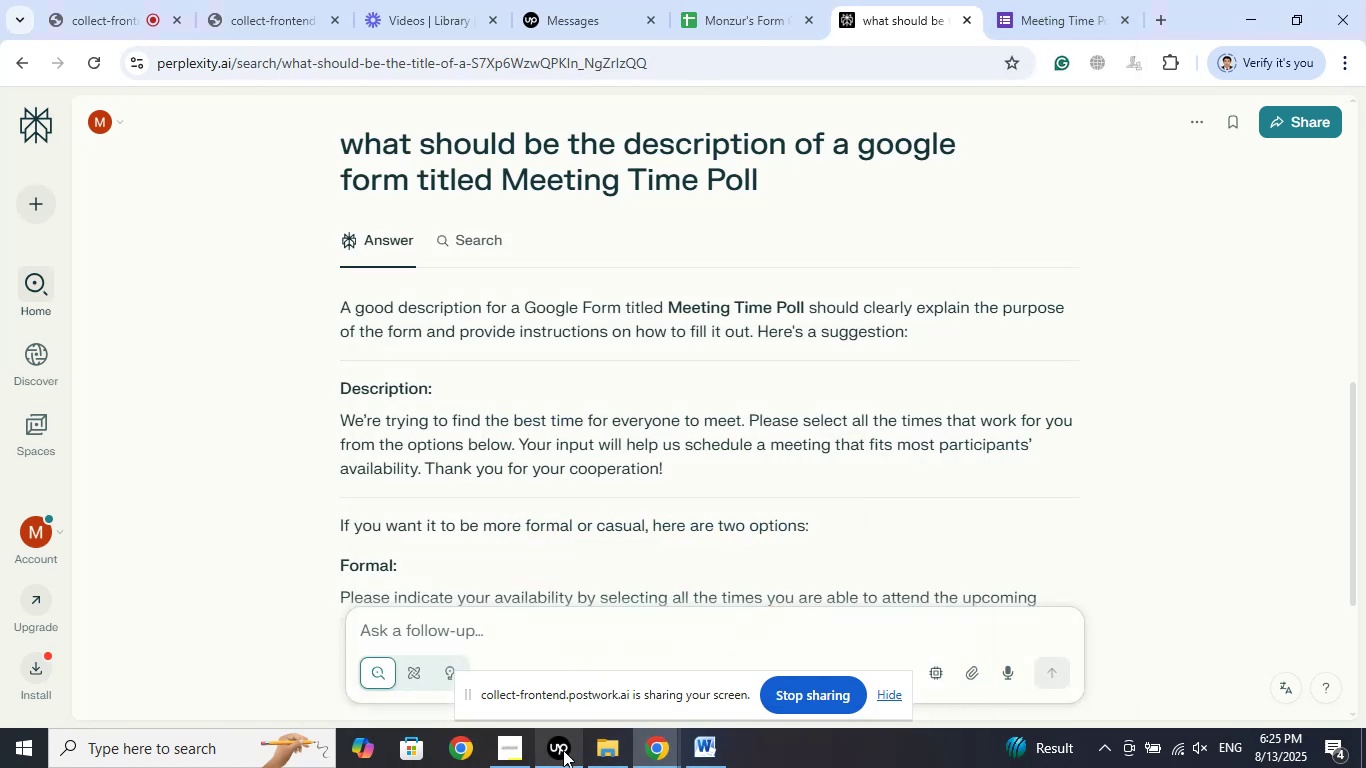 
left_click([563, 750])
 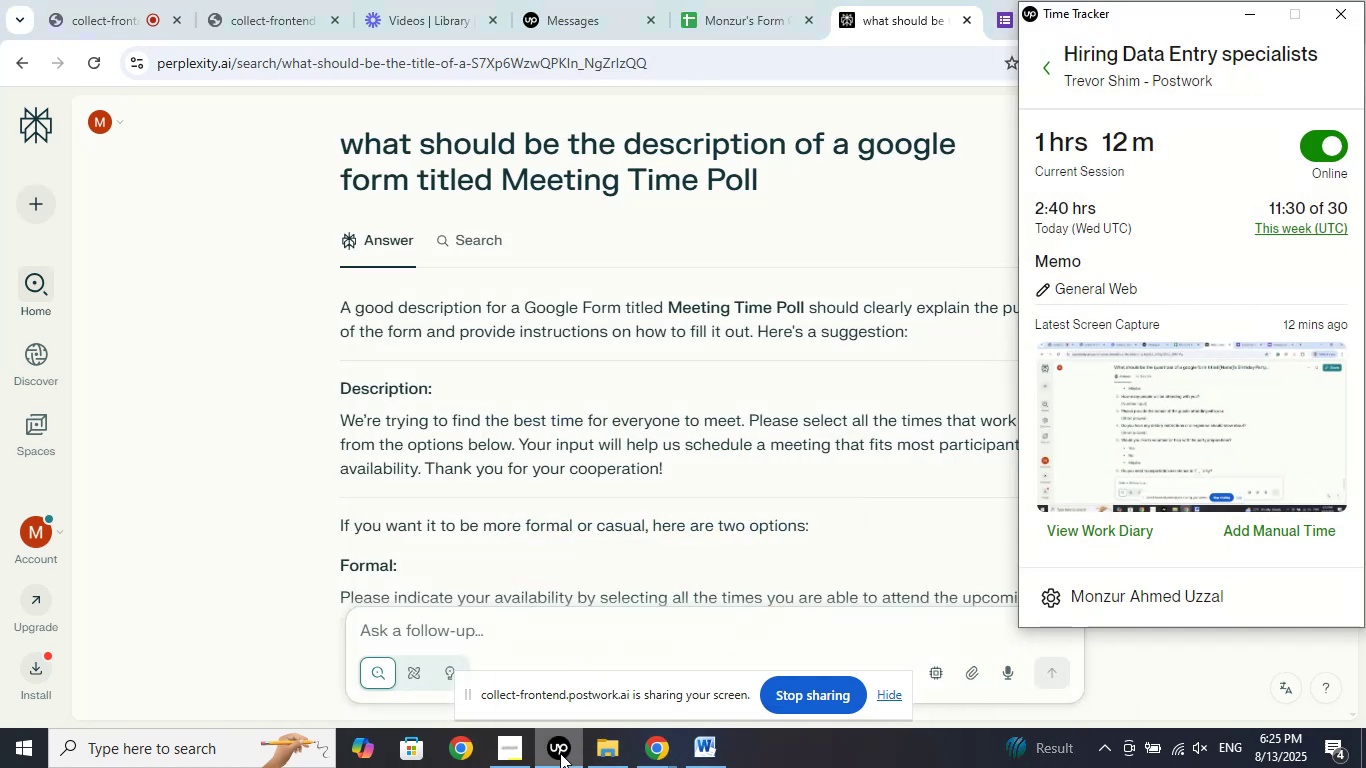 
left_click([560, 753])
 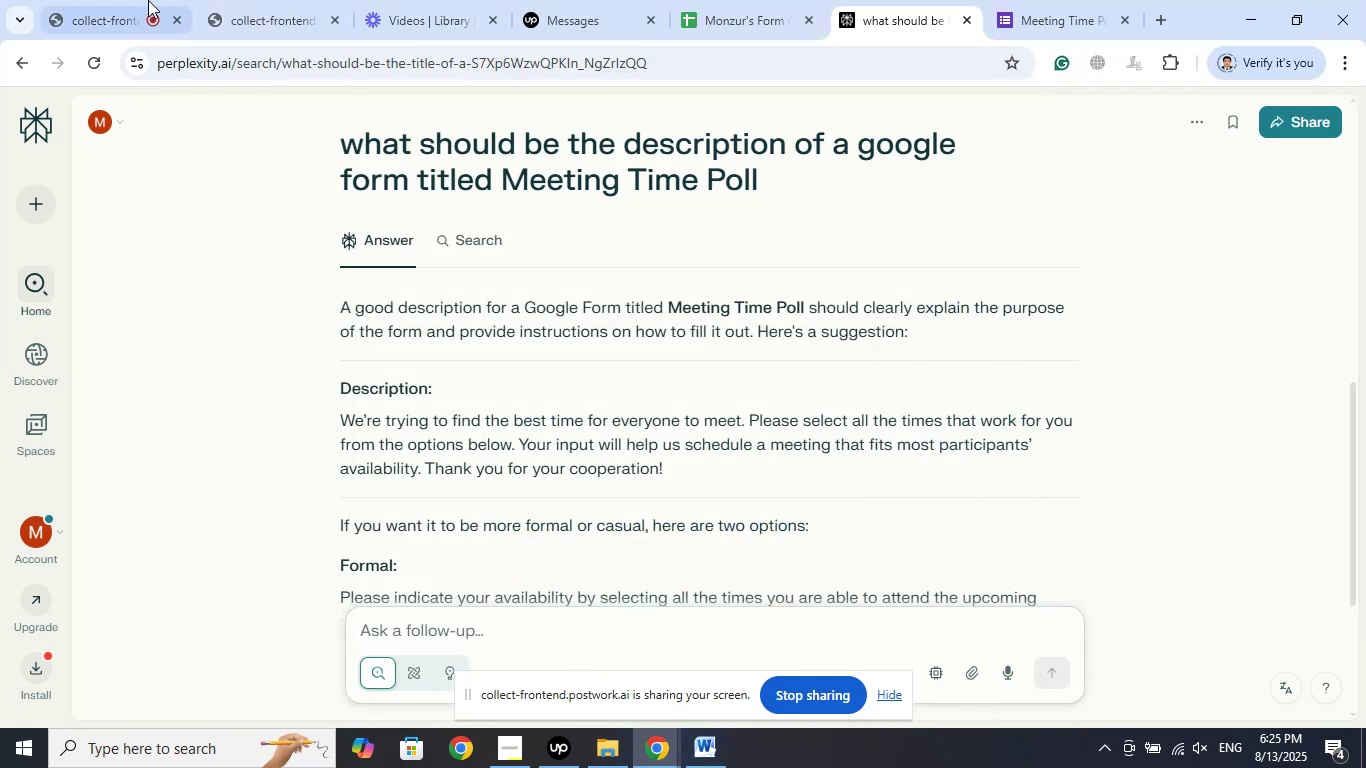 
left_click([145, 0])
 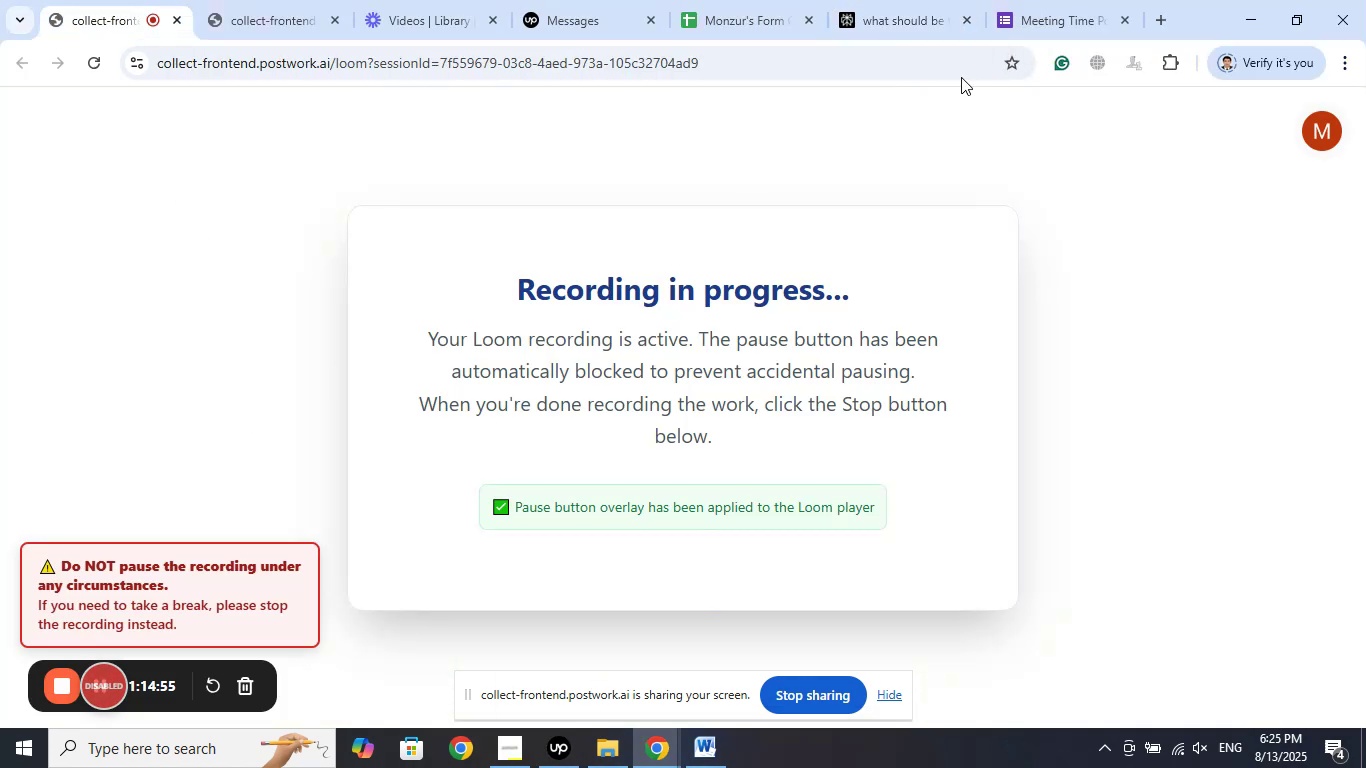 